 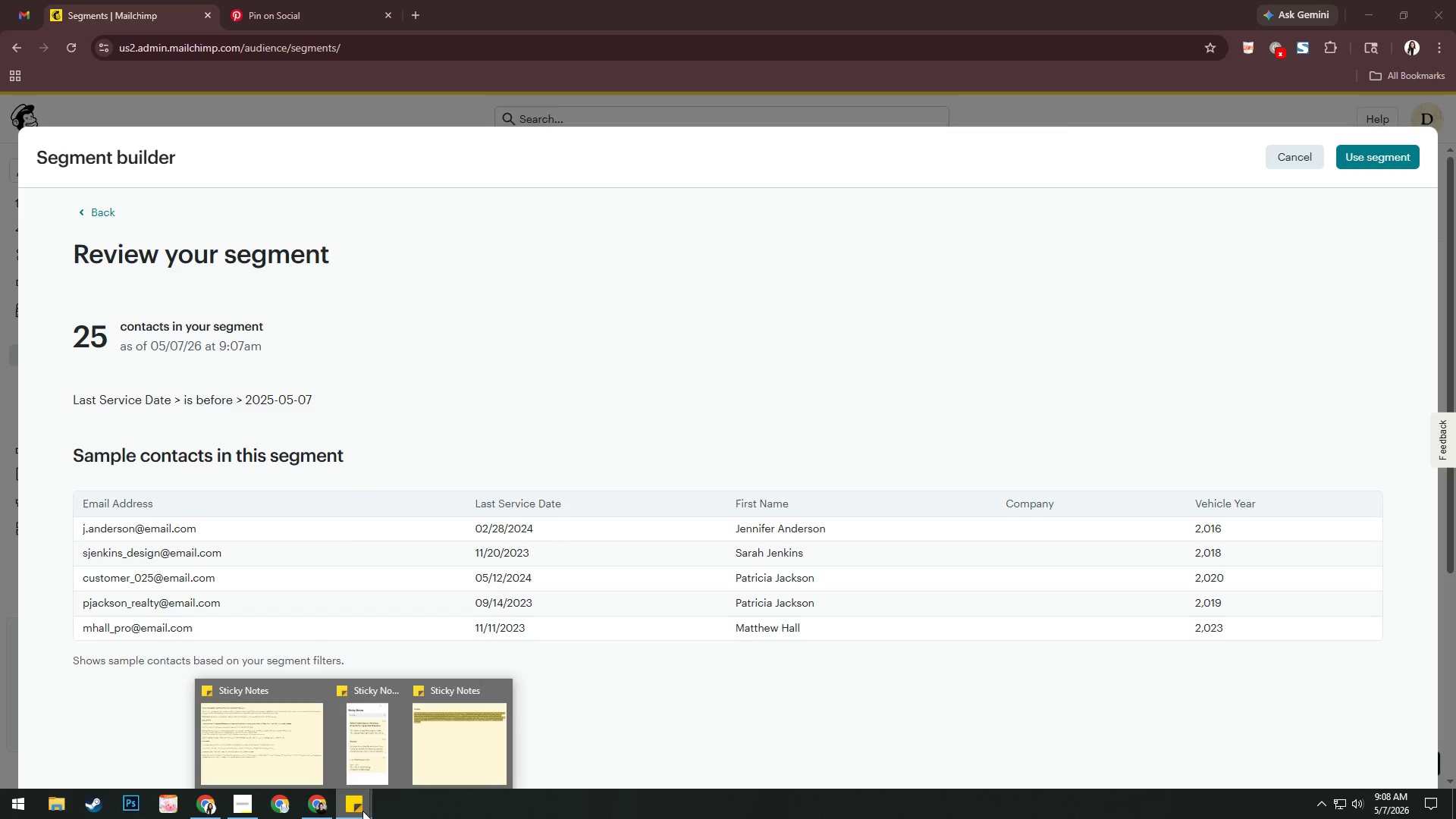 
left_click([243, 754])
 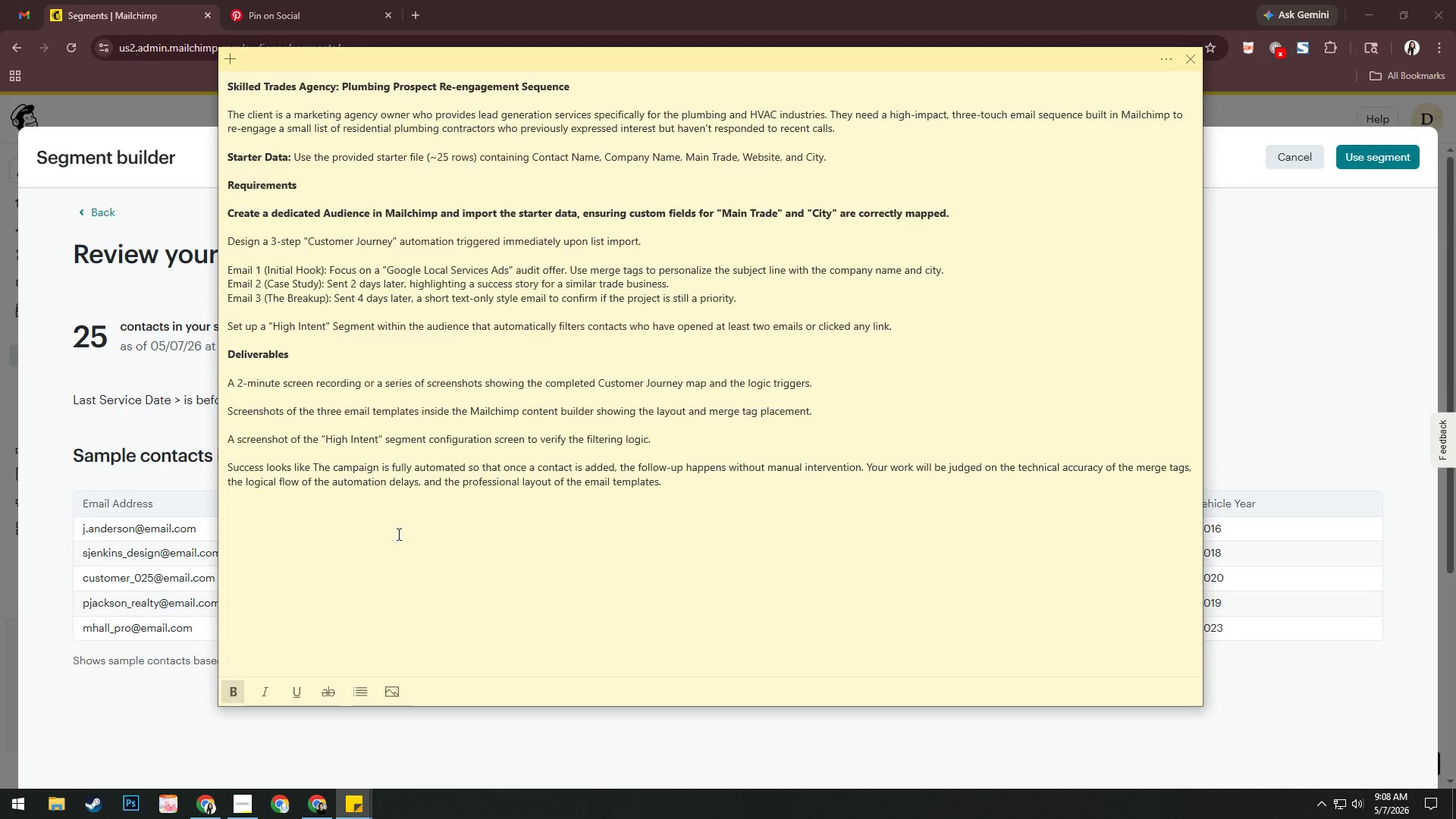 
wait(5.19)
 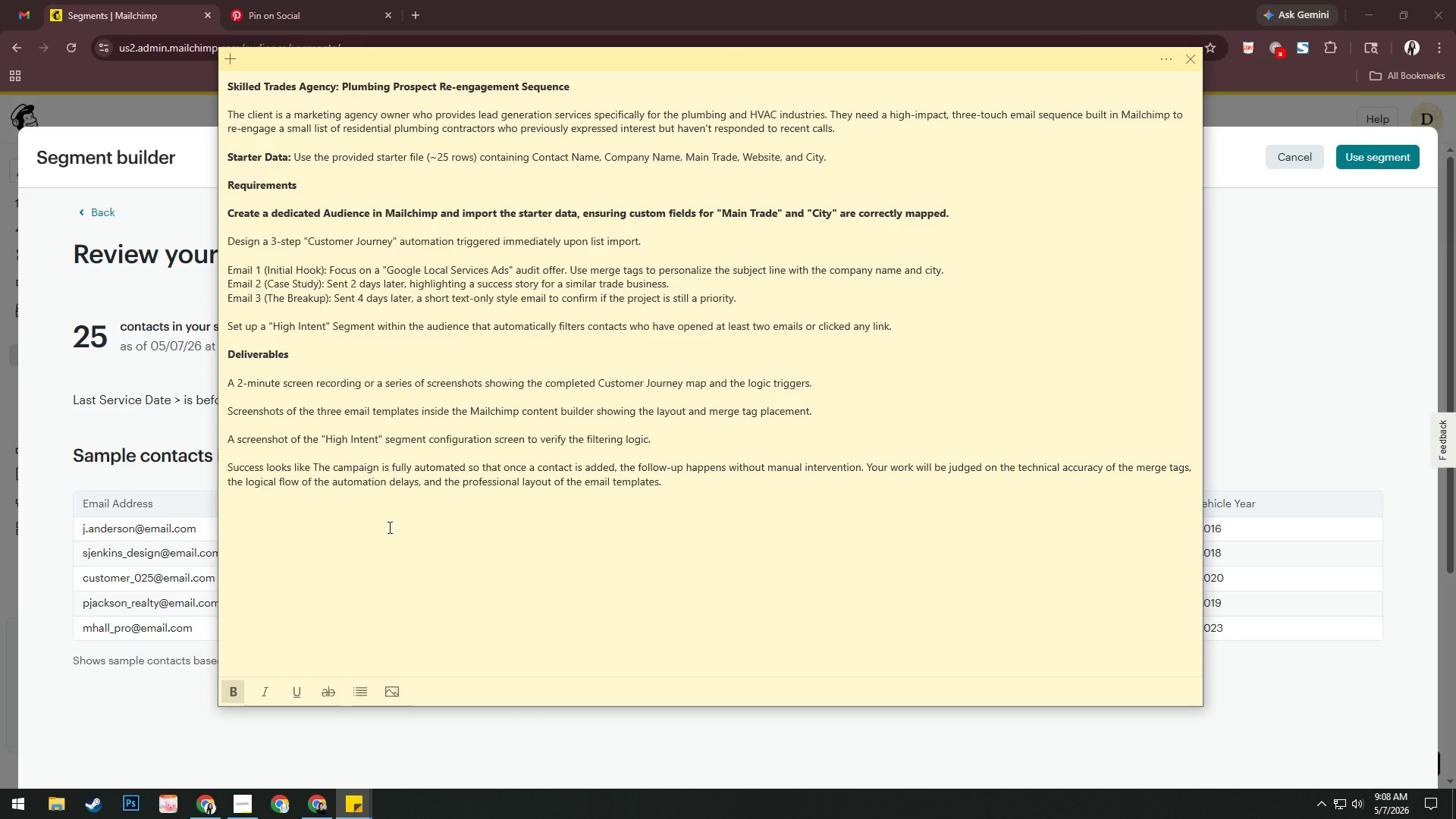 
left_click([152, 721])
 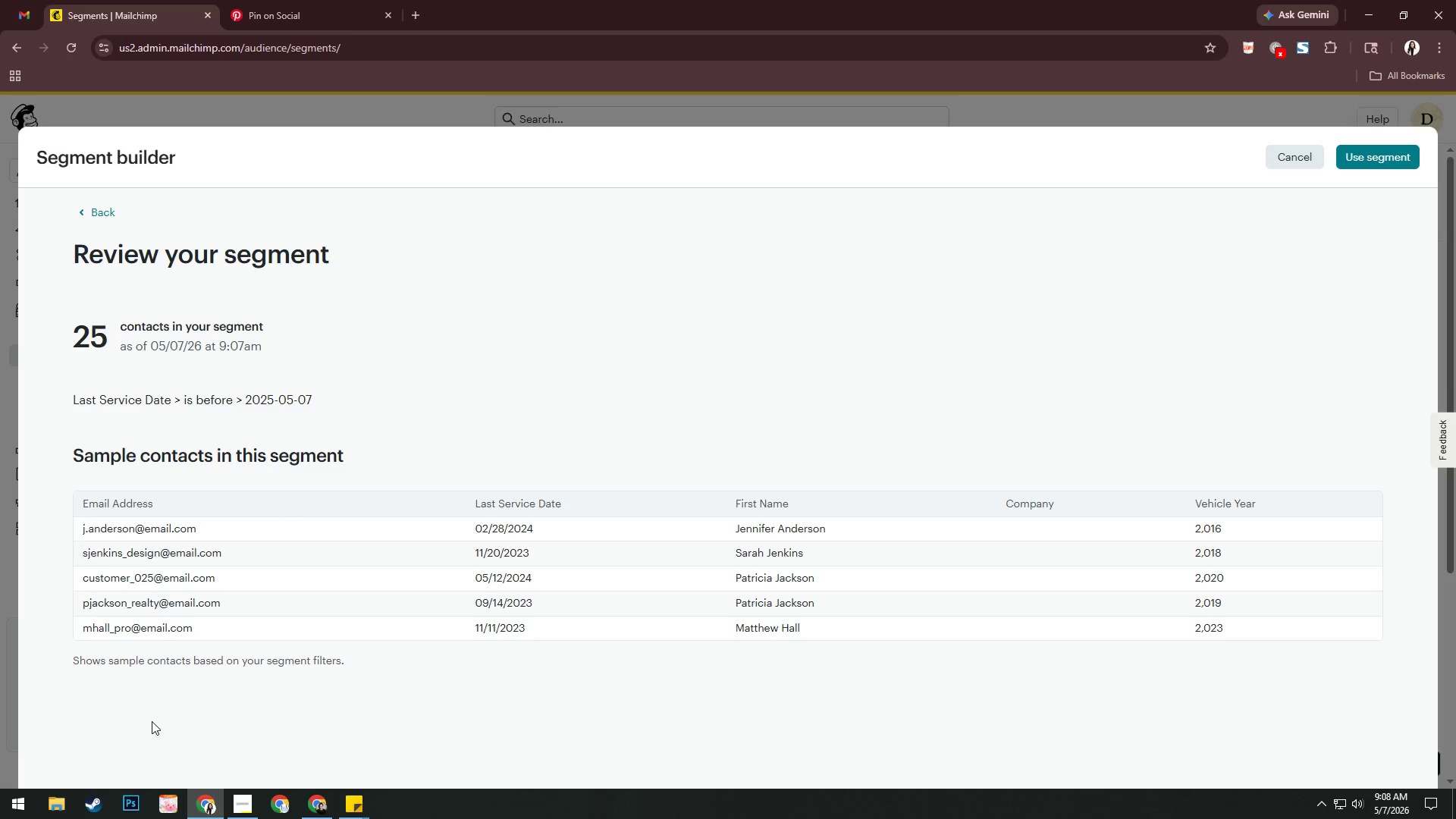 
wait(12.48)
 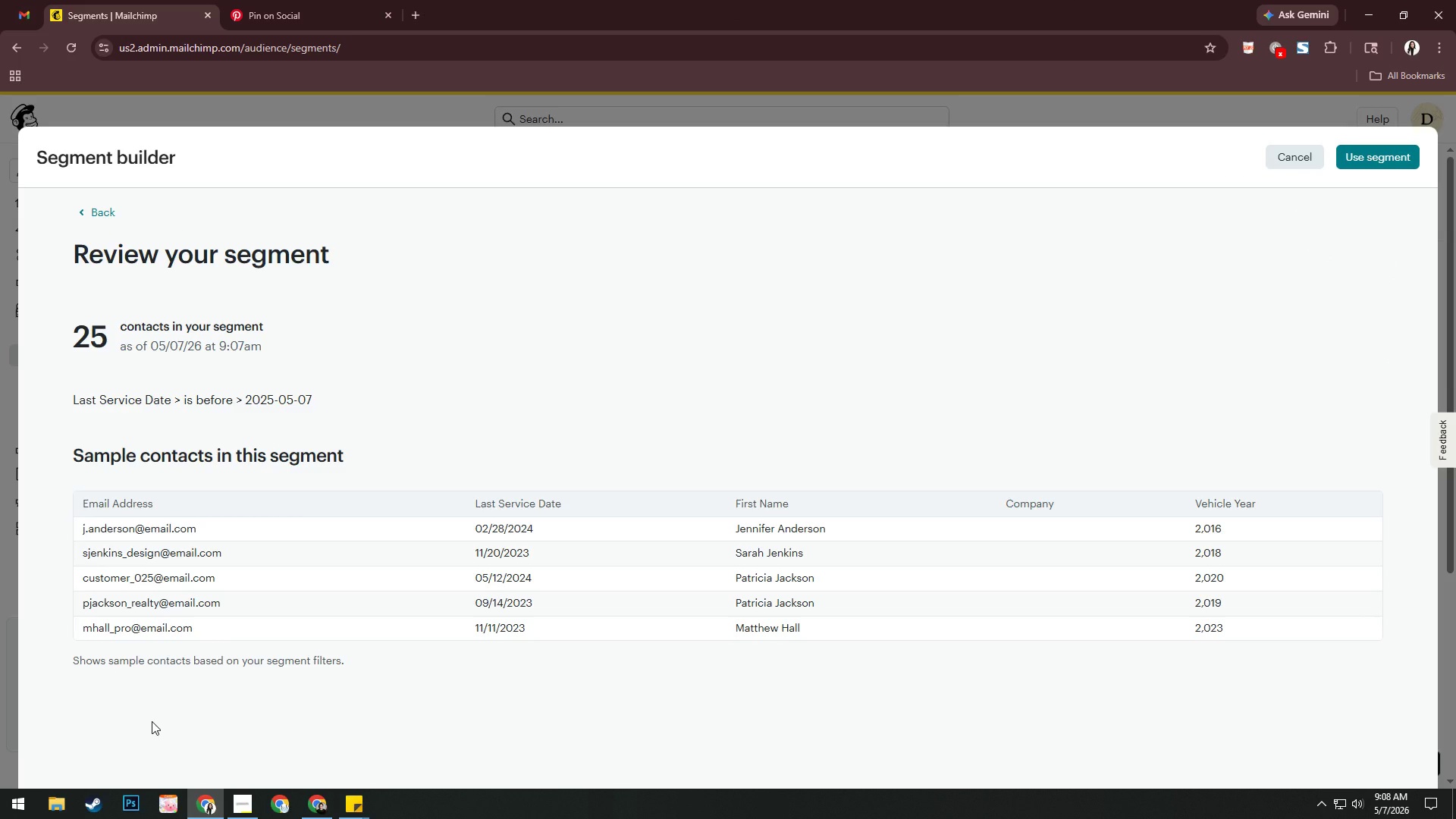 
scroll: coordinate [152, 721], scroll_direction: up, amount: 1.0
 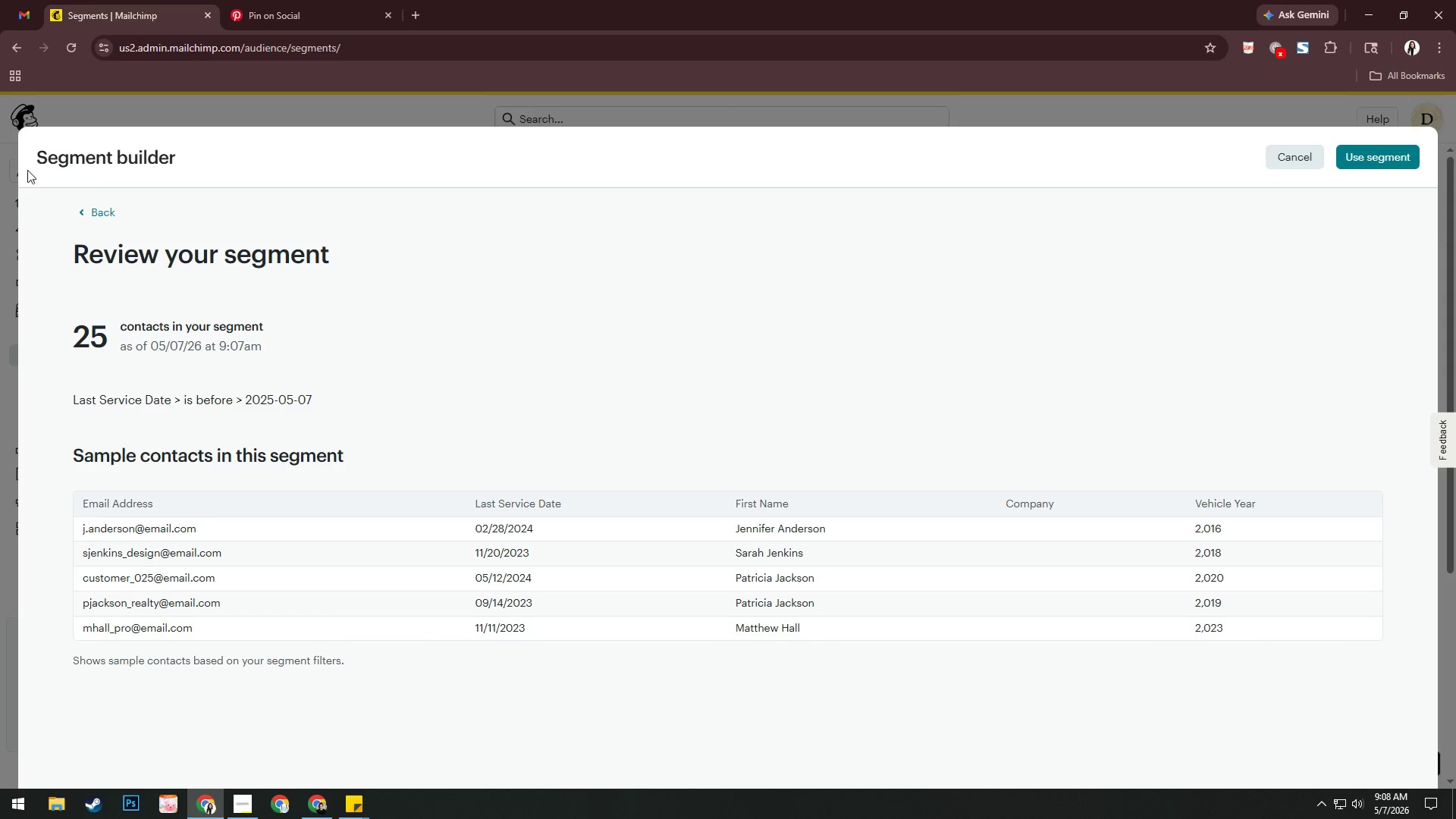 
left_click([99, 206])
 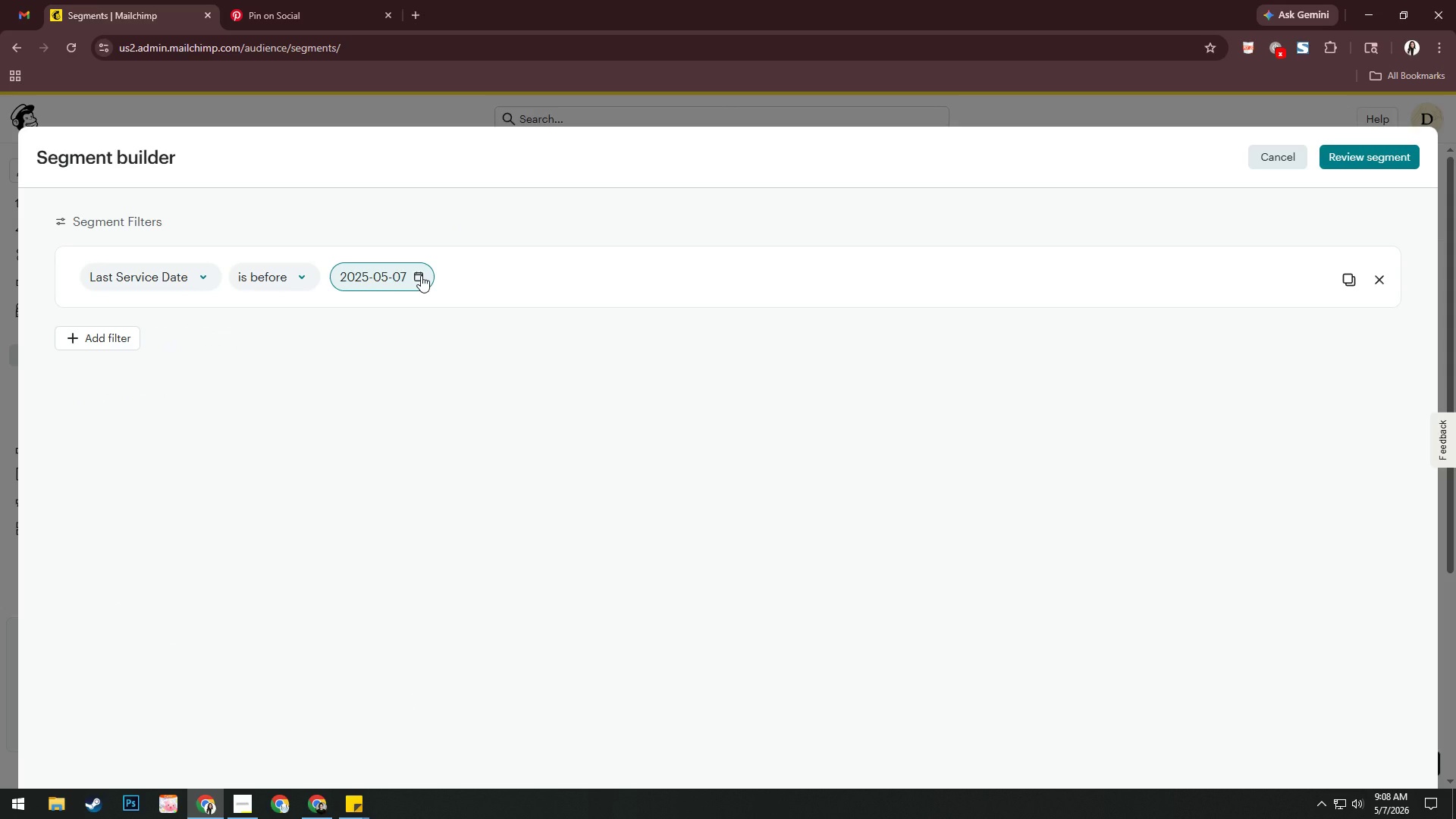 
left_click([421, 275])
 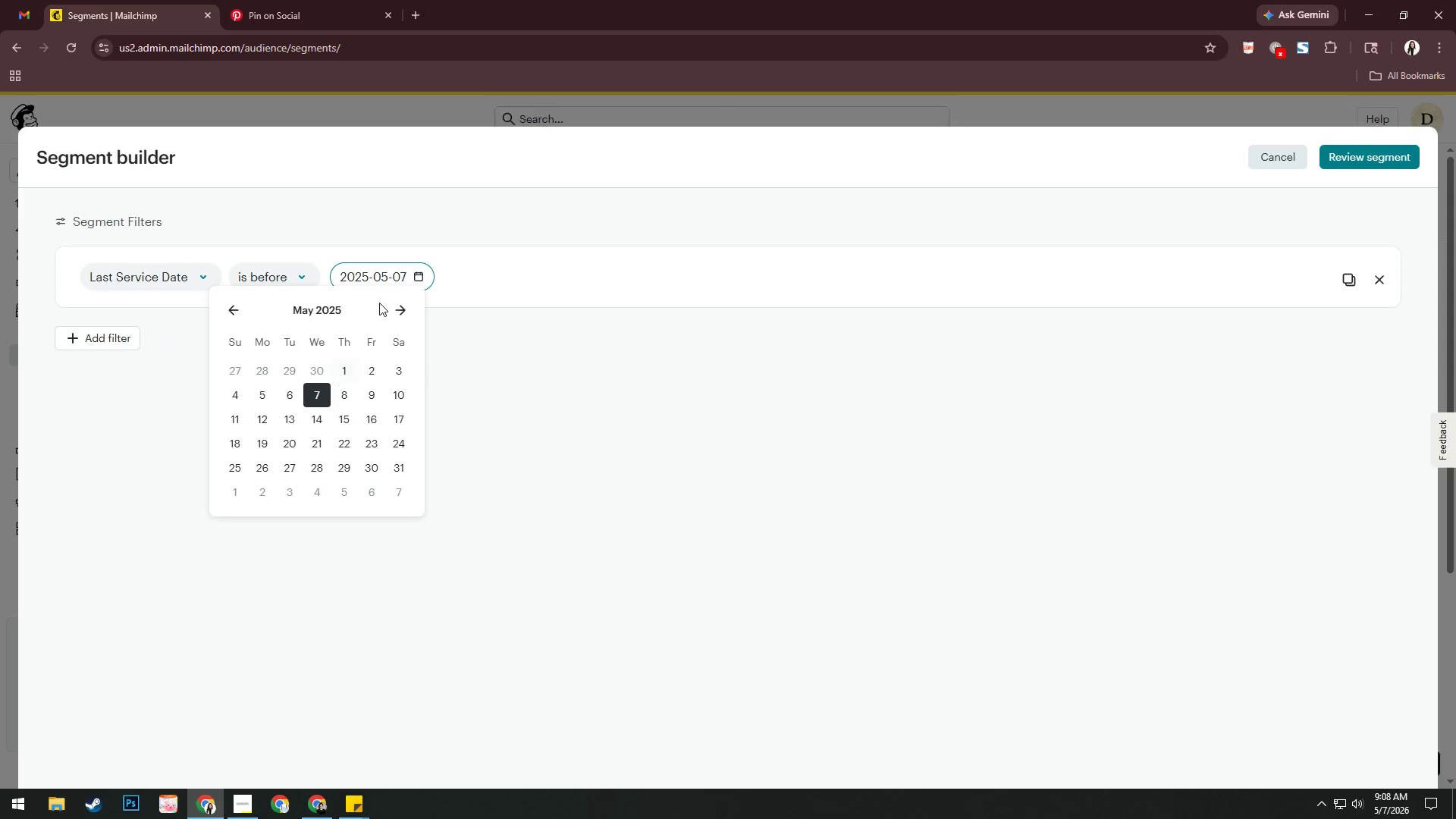 
left_click([384, 274])
 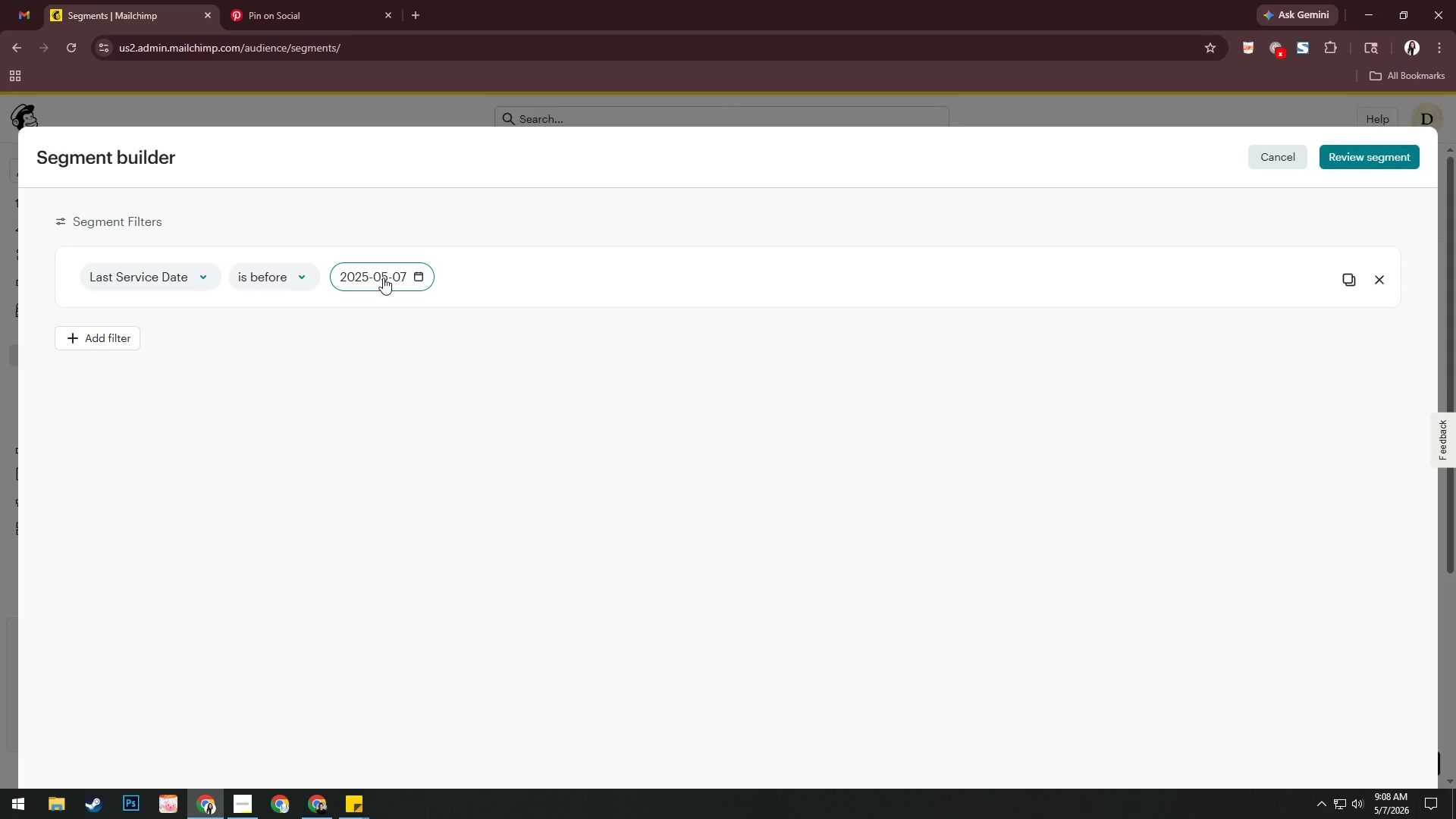 
wait(14.86)
 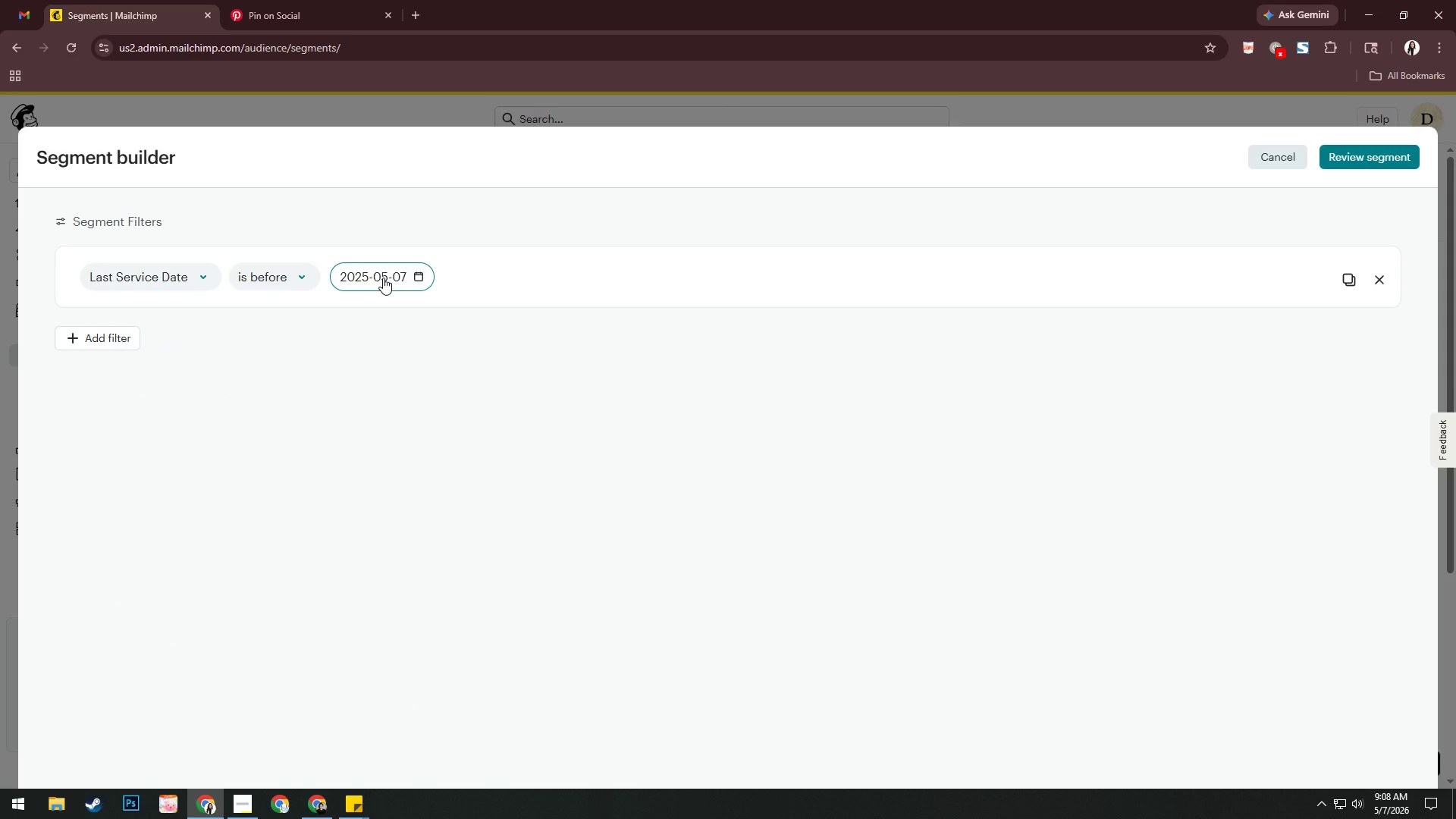 
left_click([416, 274])
 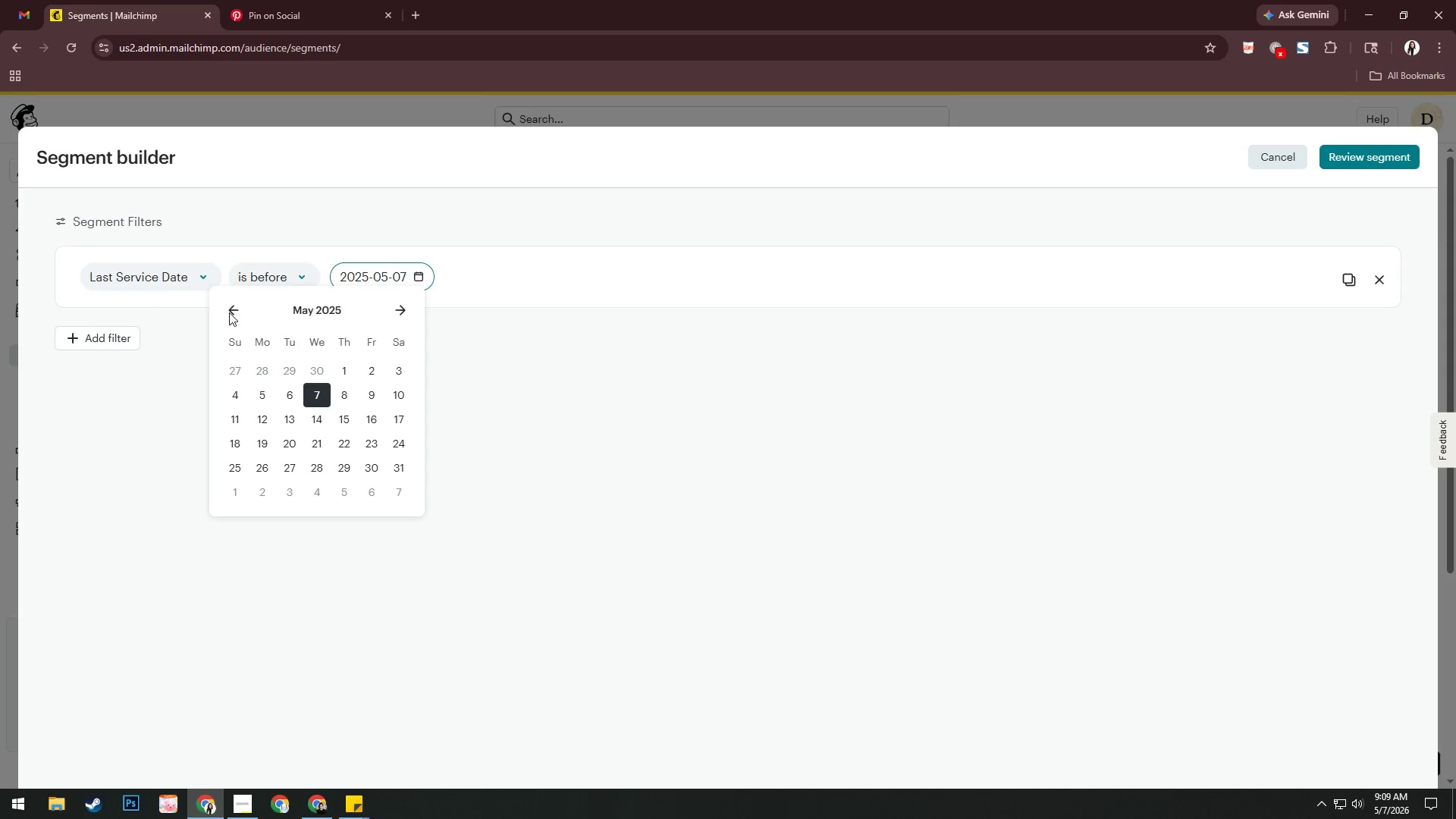 
left_click([236, 308])
 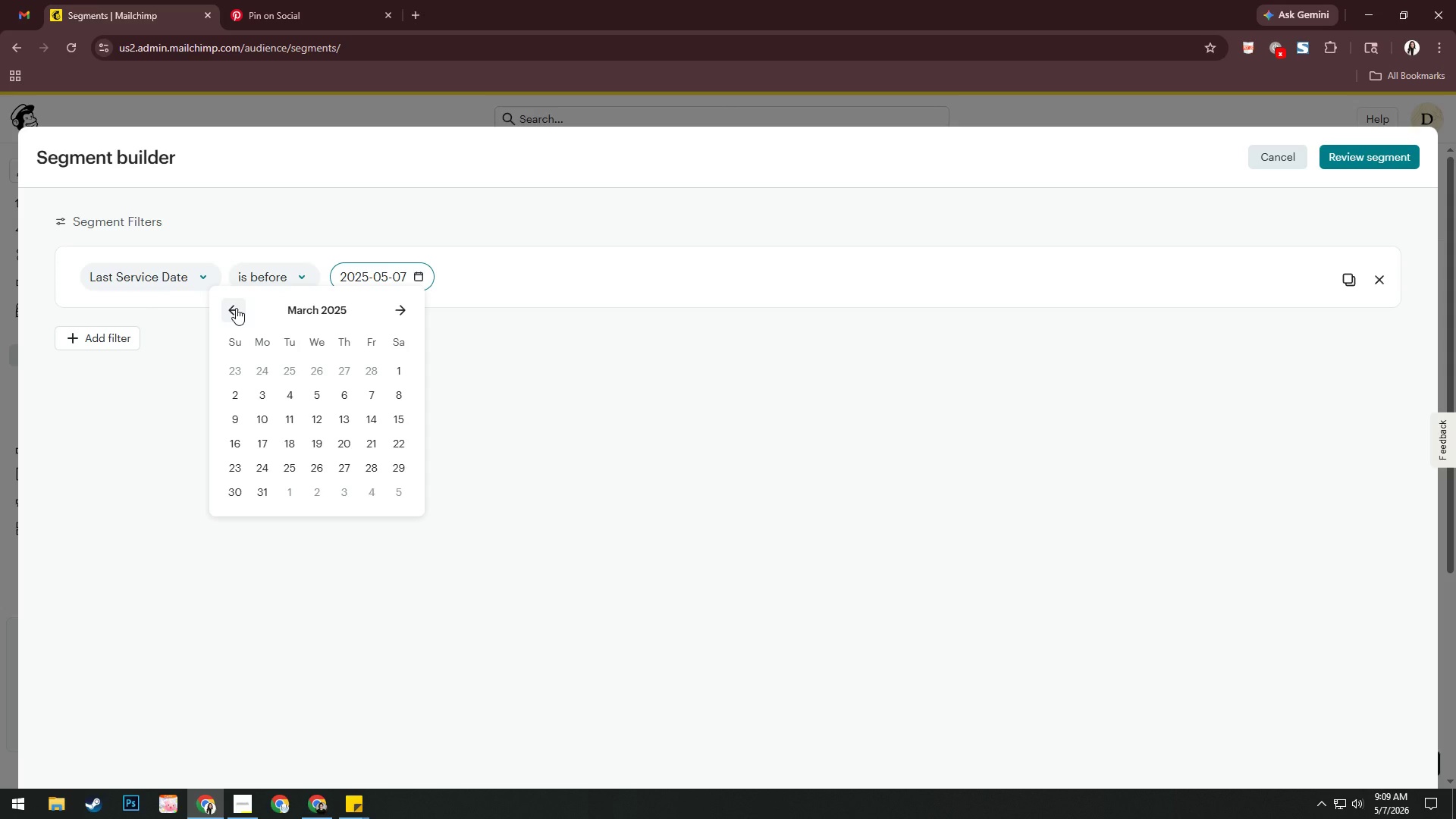 
double_click([236, 308])
 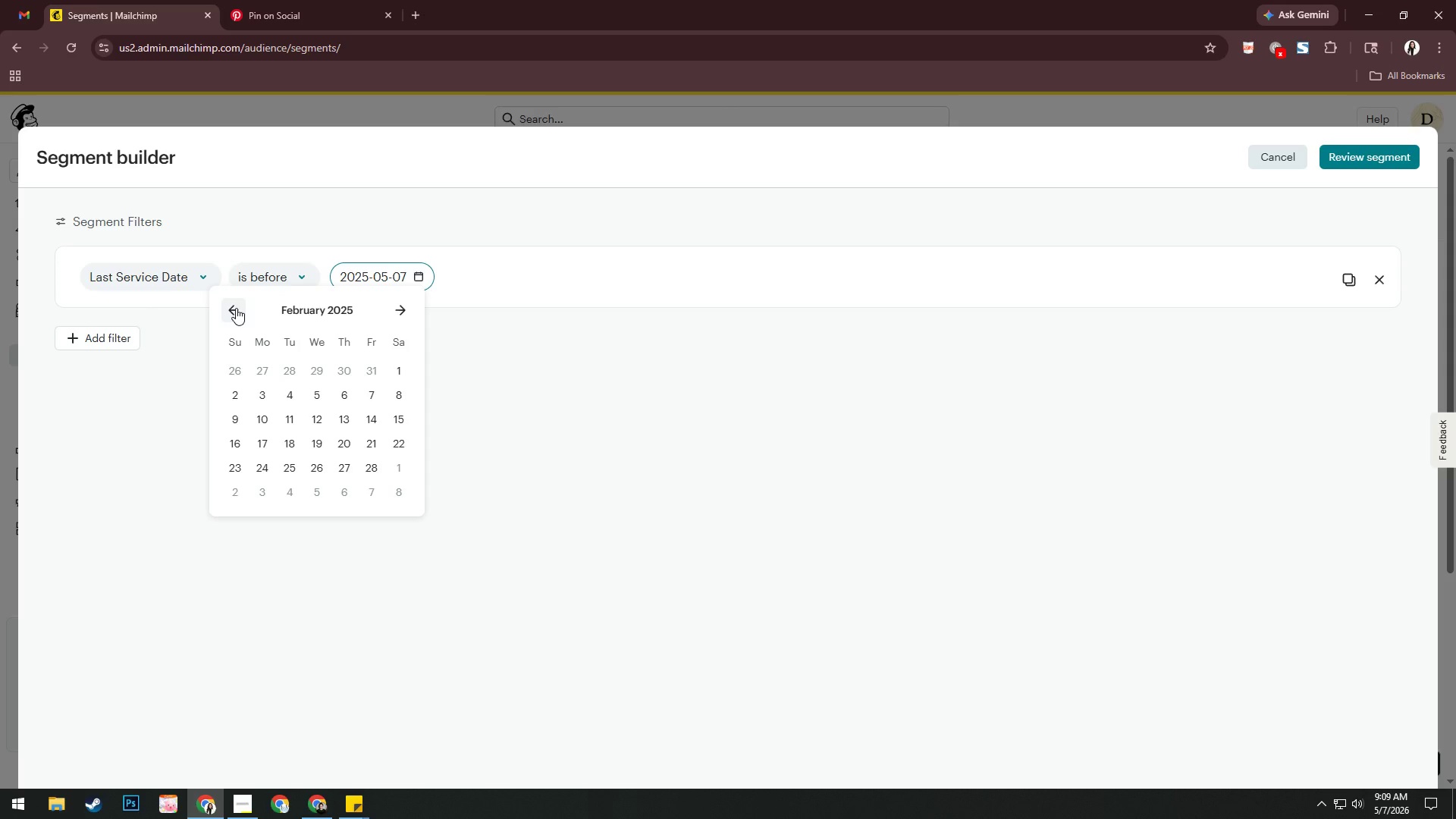 
triple_click([236, 308])
 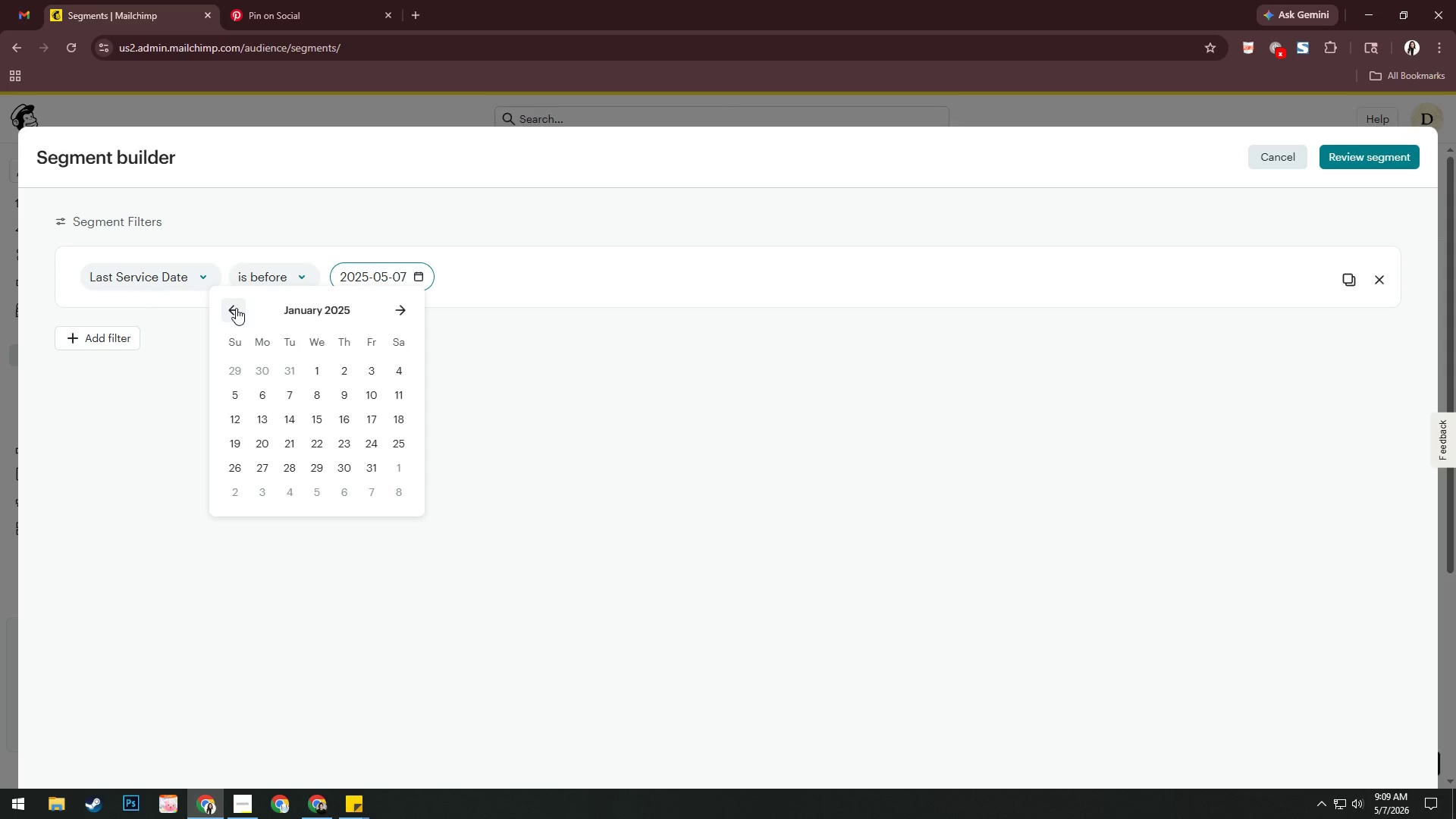 
triple_click([236, 308])
 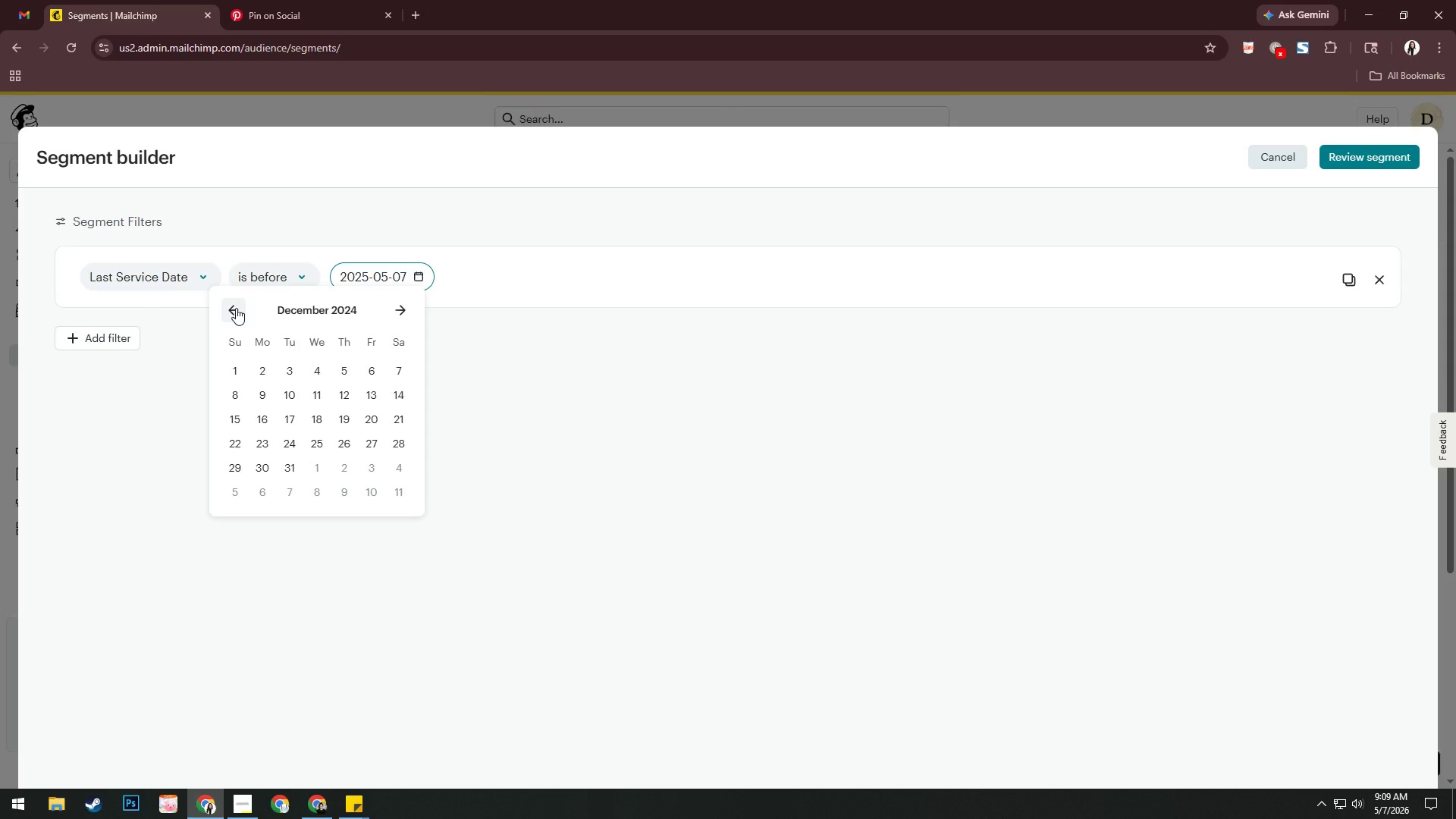 
left_click([236, 308])
 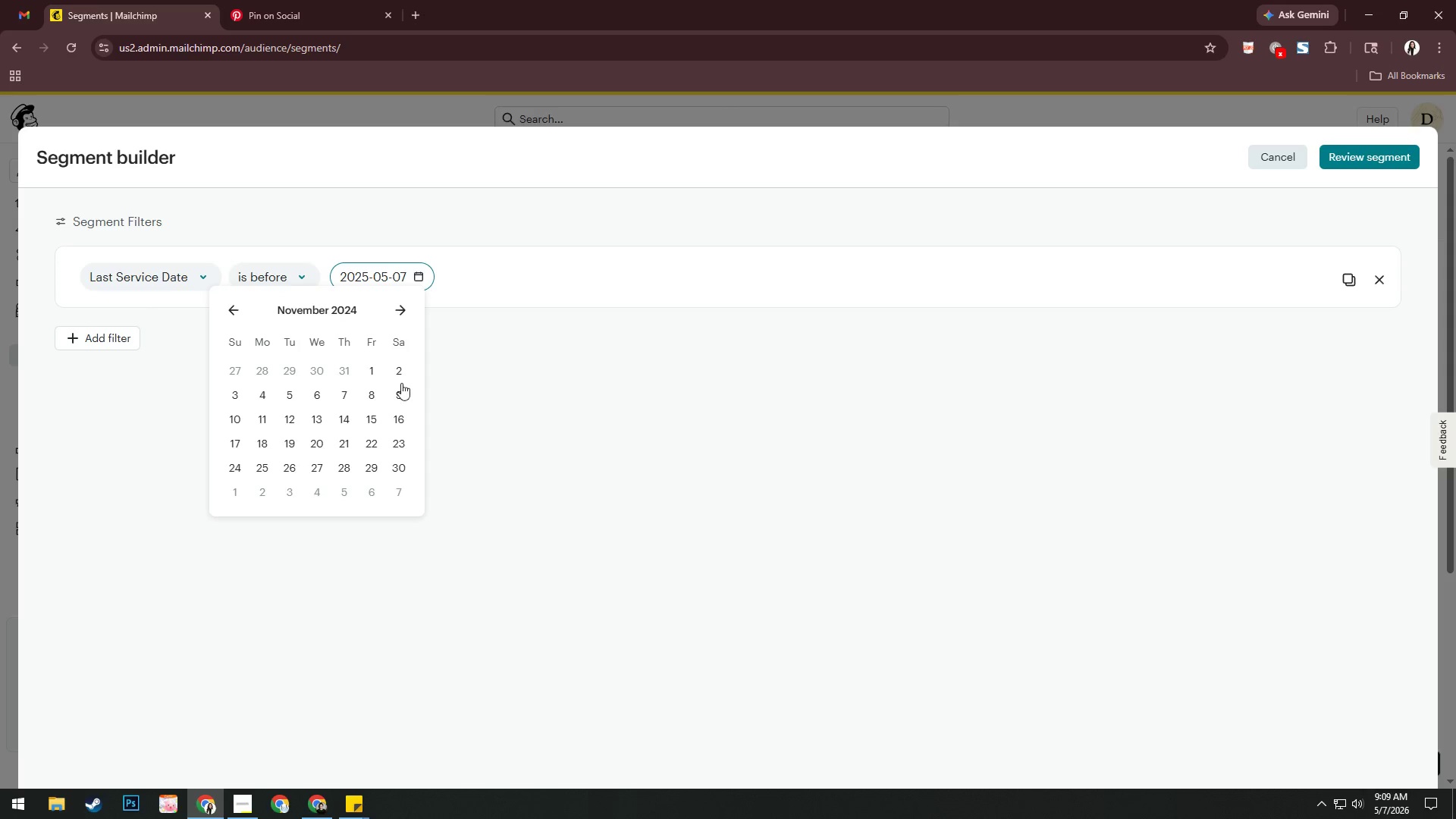 
left_click([347, 391])
 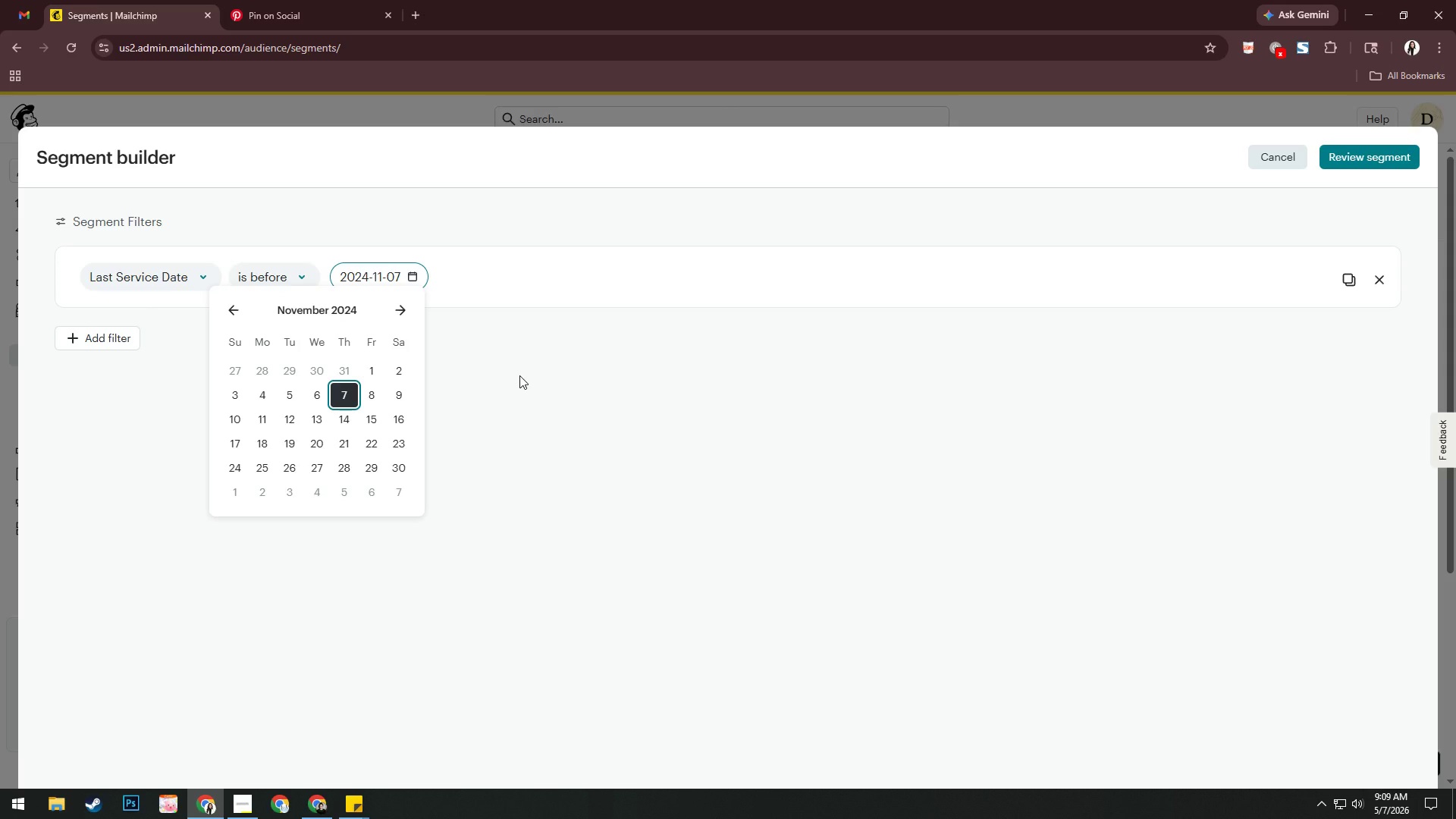 
left_click([519, 375])
 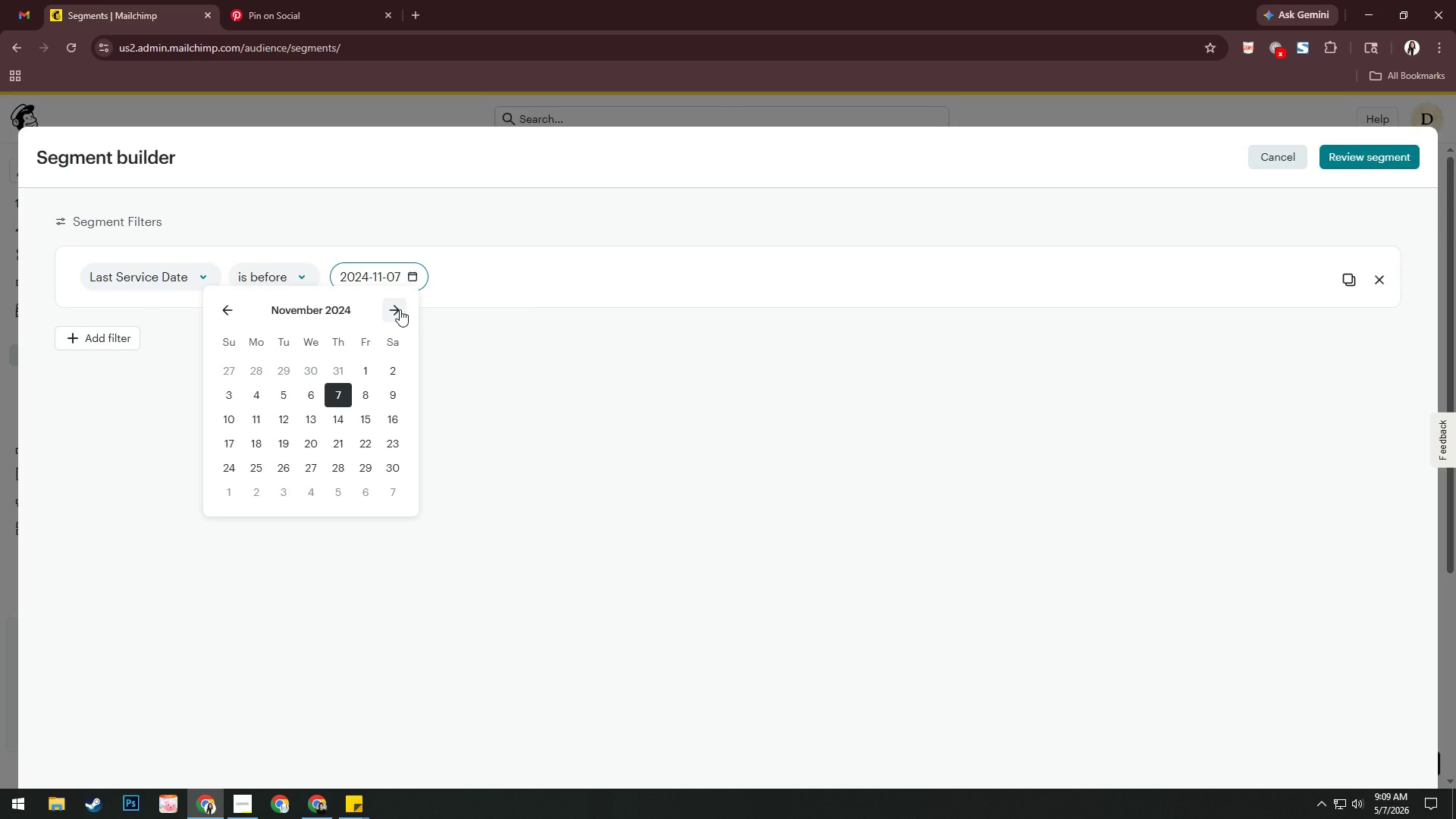 
wait(5.94)
 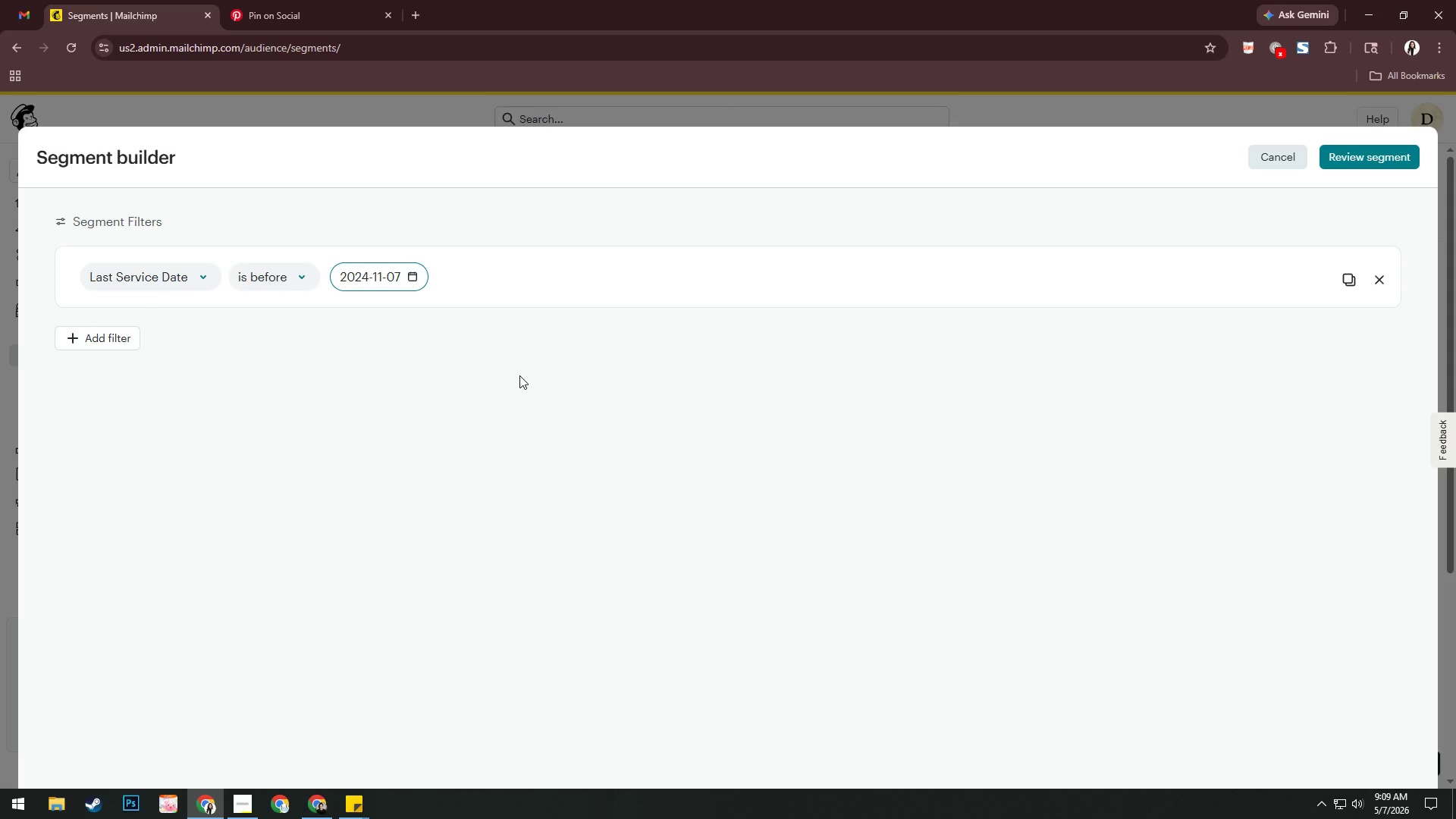 
left_click([393, 310])
 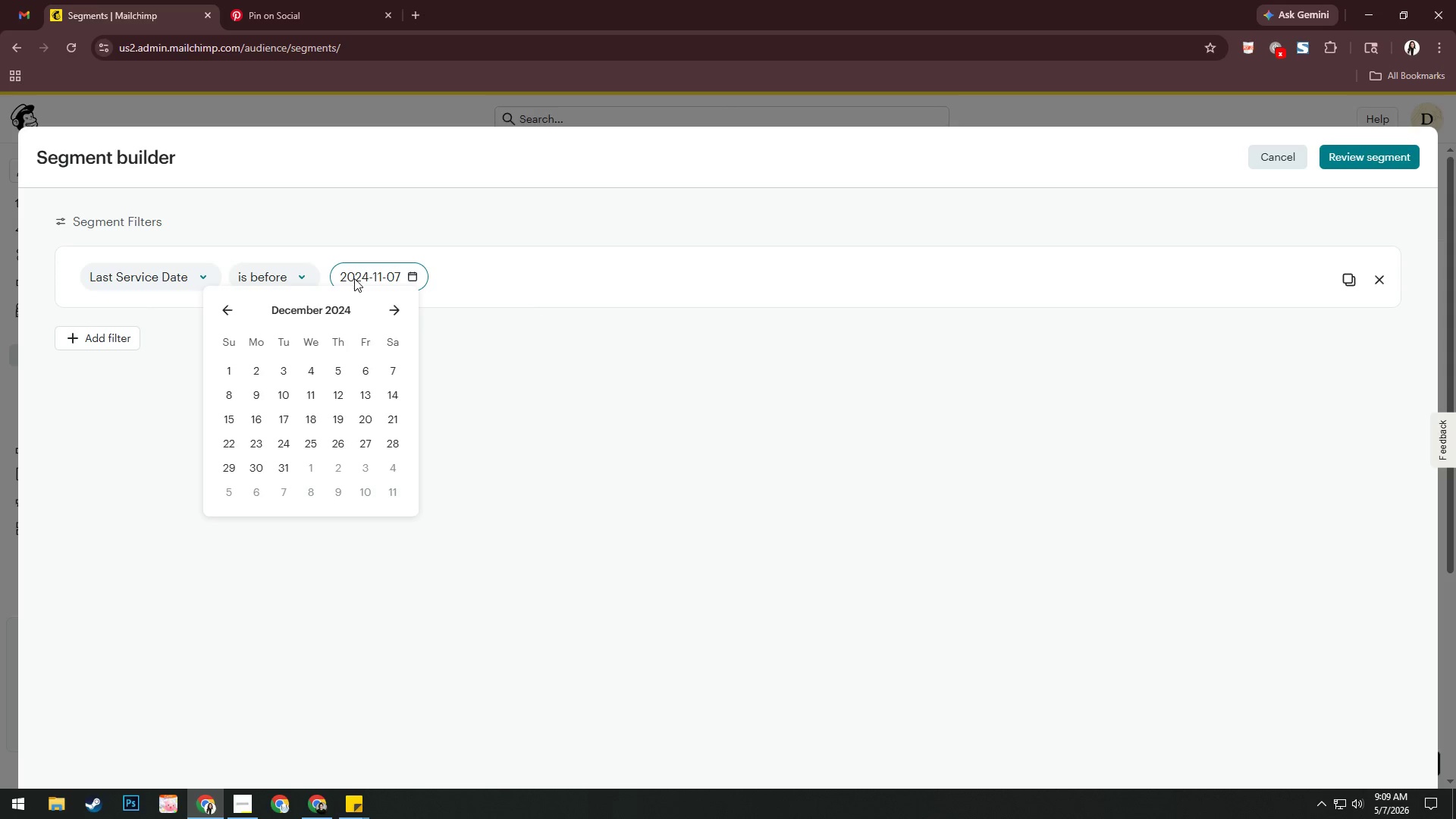 
double_click([356, 272])
 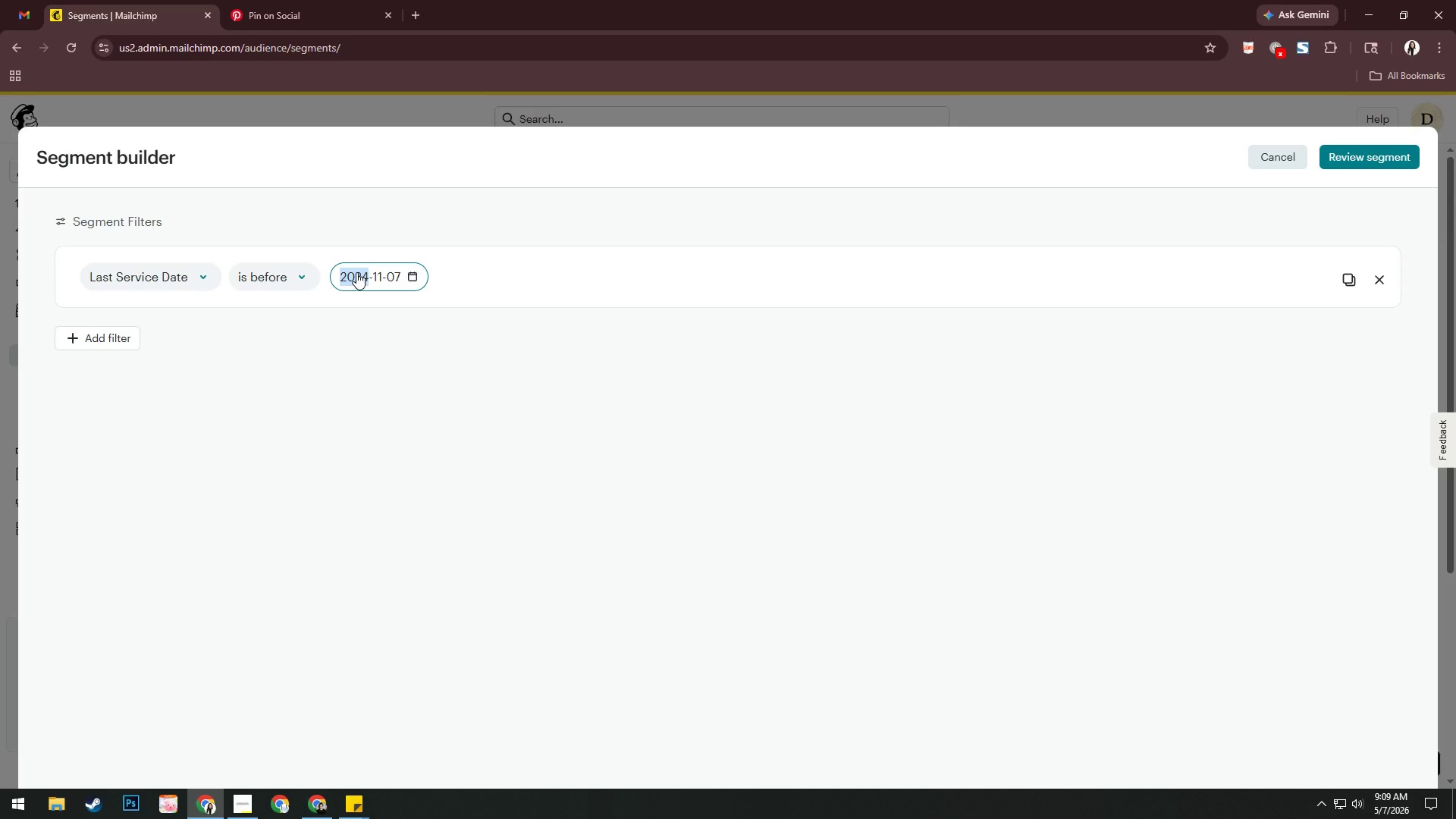 
key(Numpad2)
 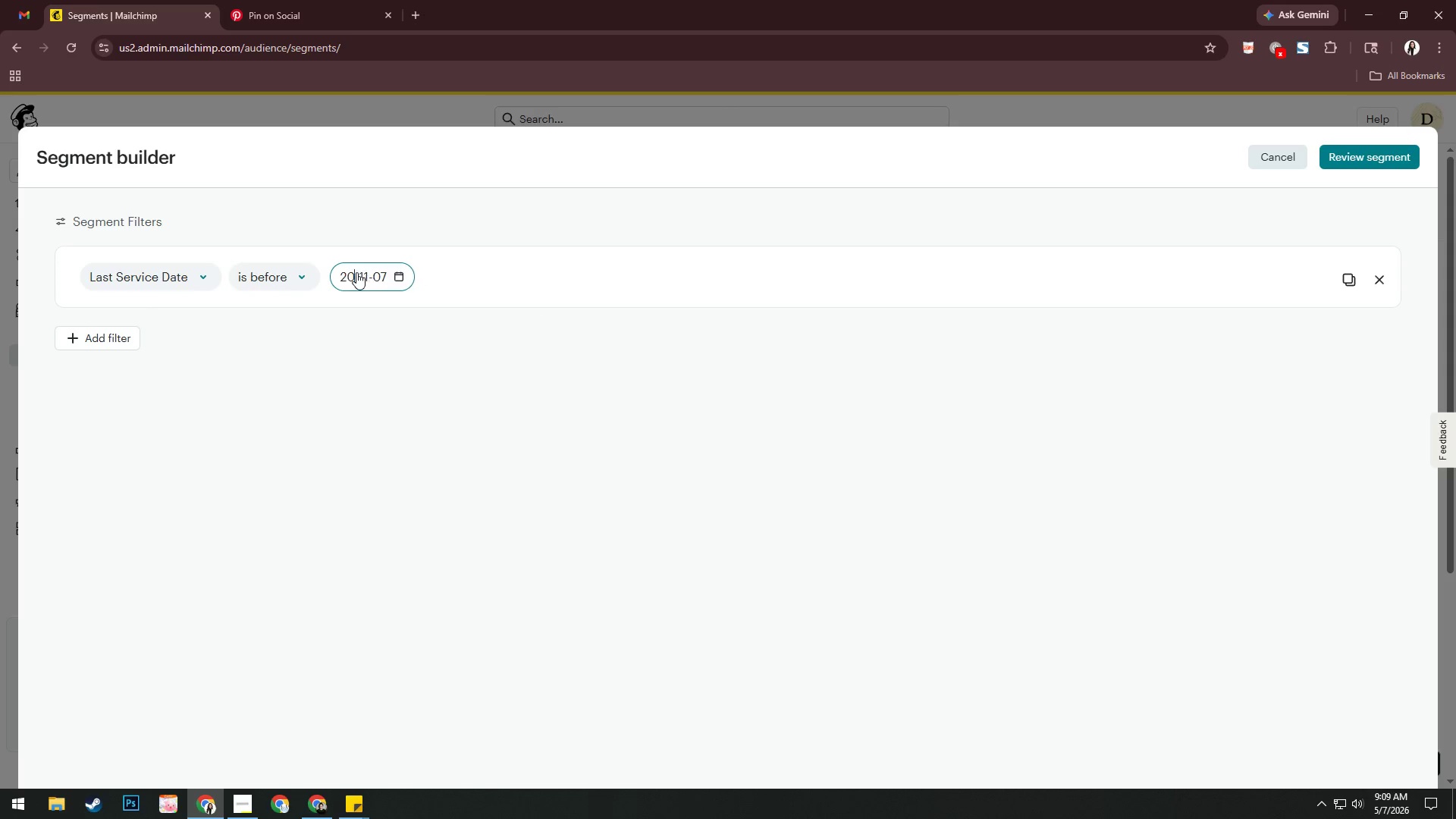 
key(Numpad0)
 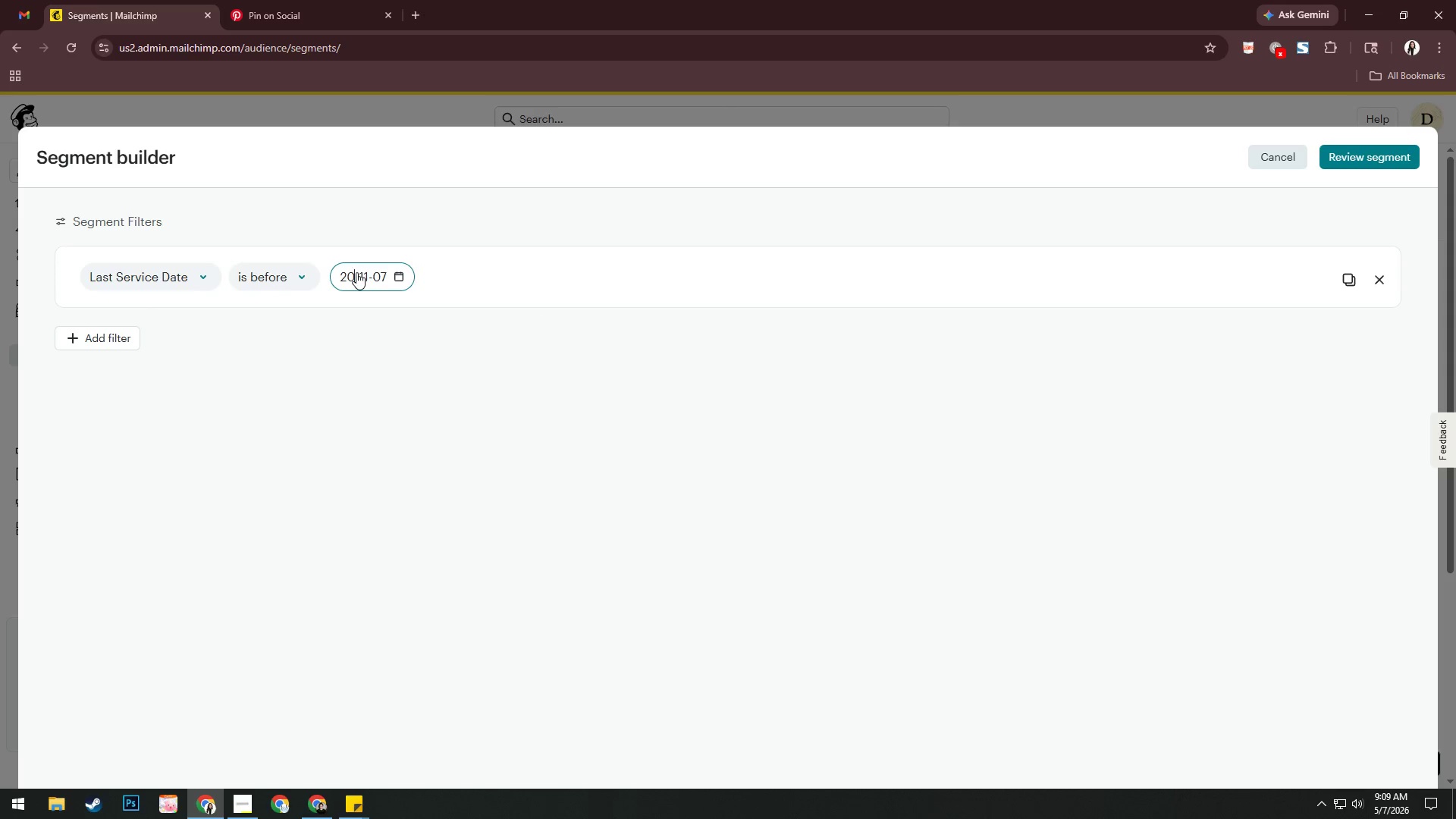 
key(Numpad2)
 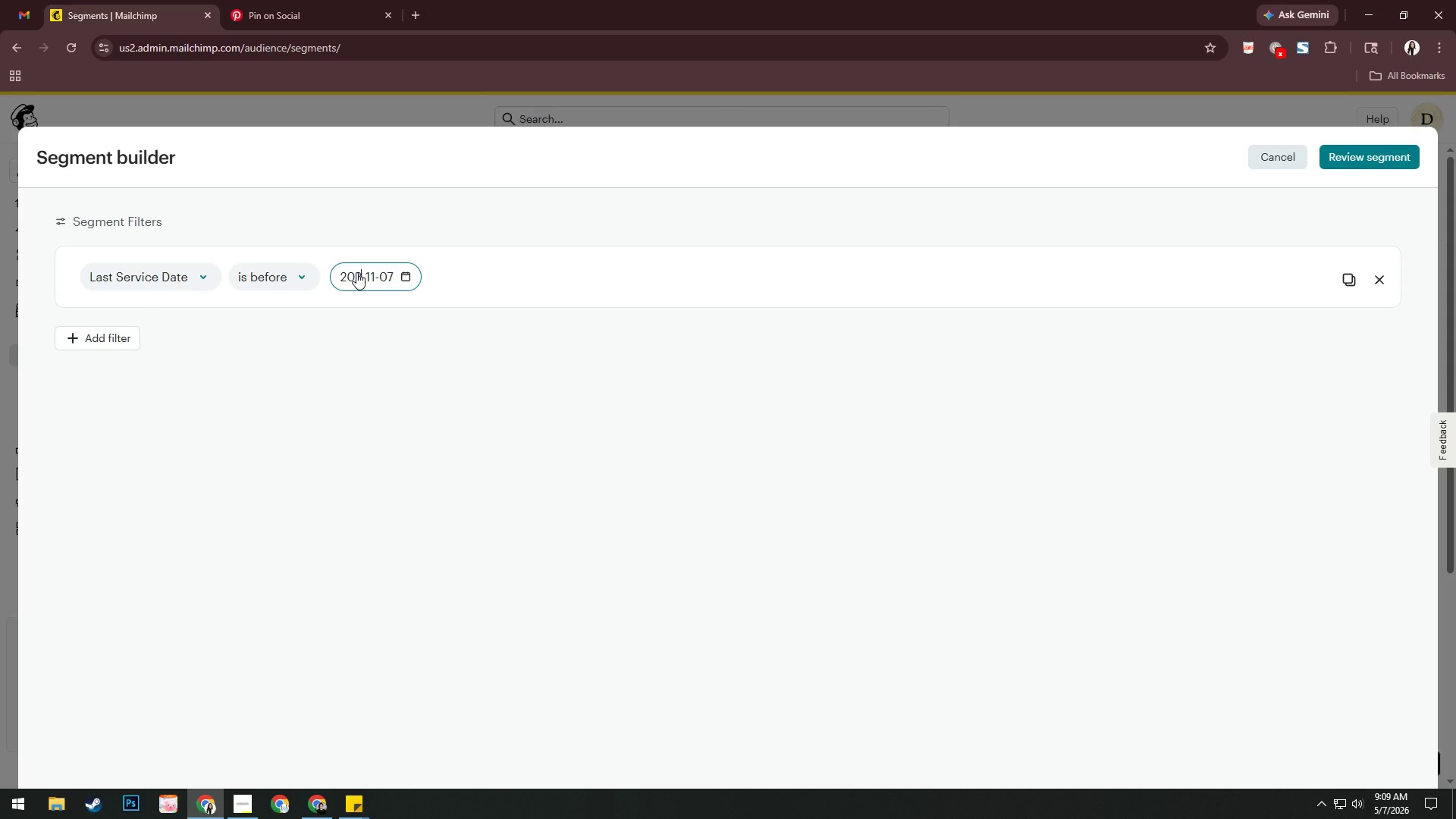 
key(Numpad6)
 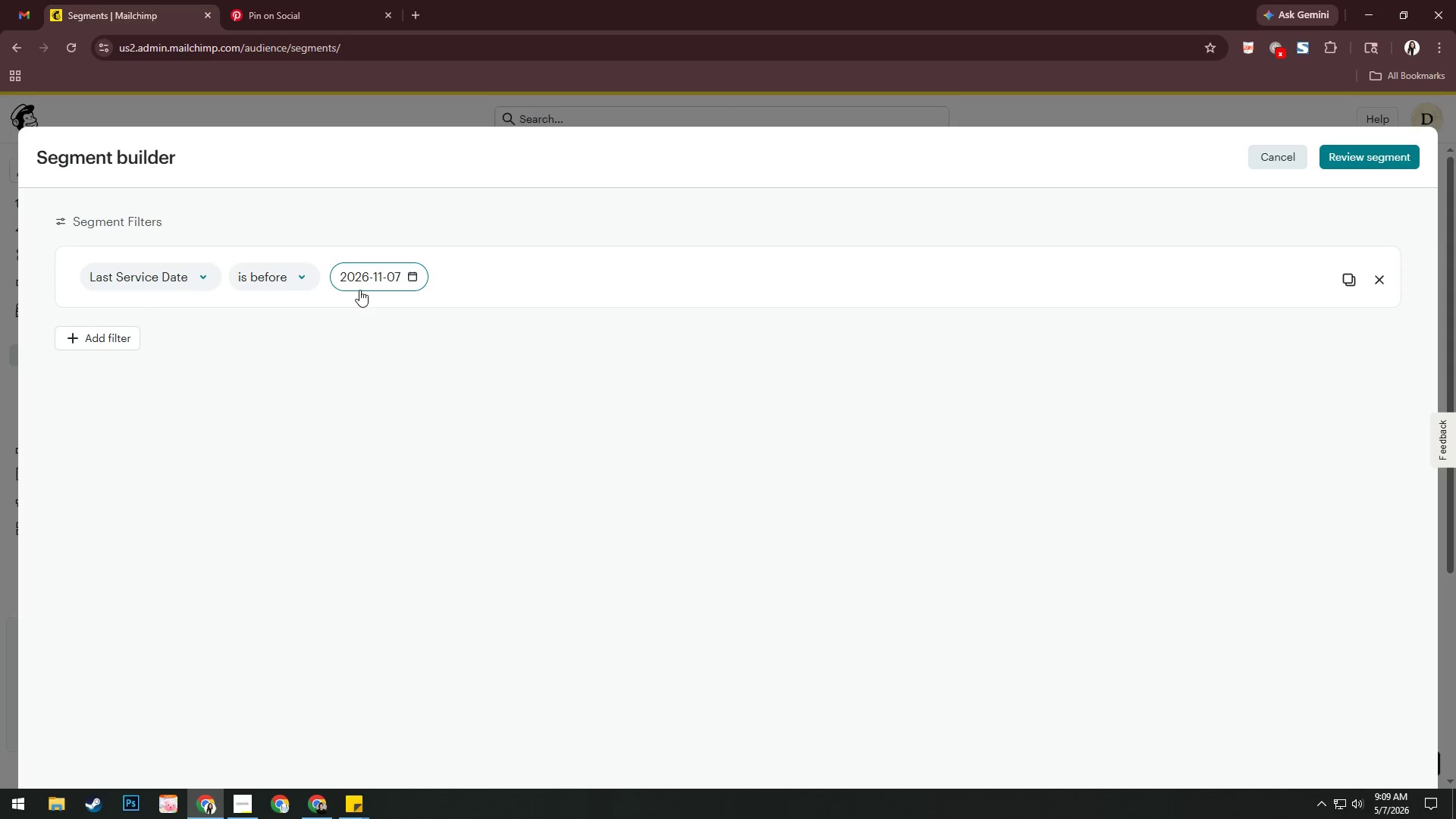 
left_click([369, 312])
 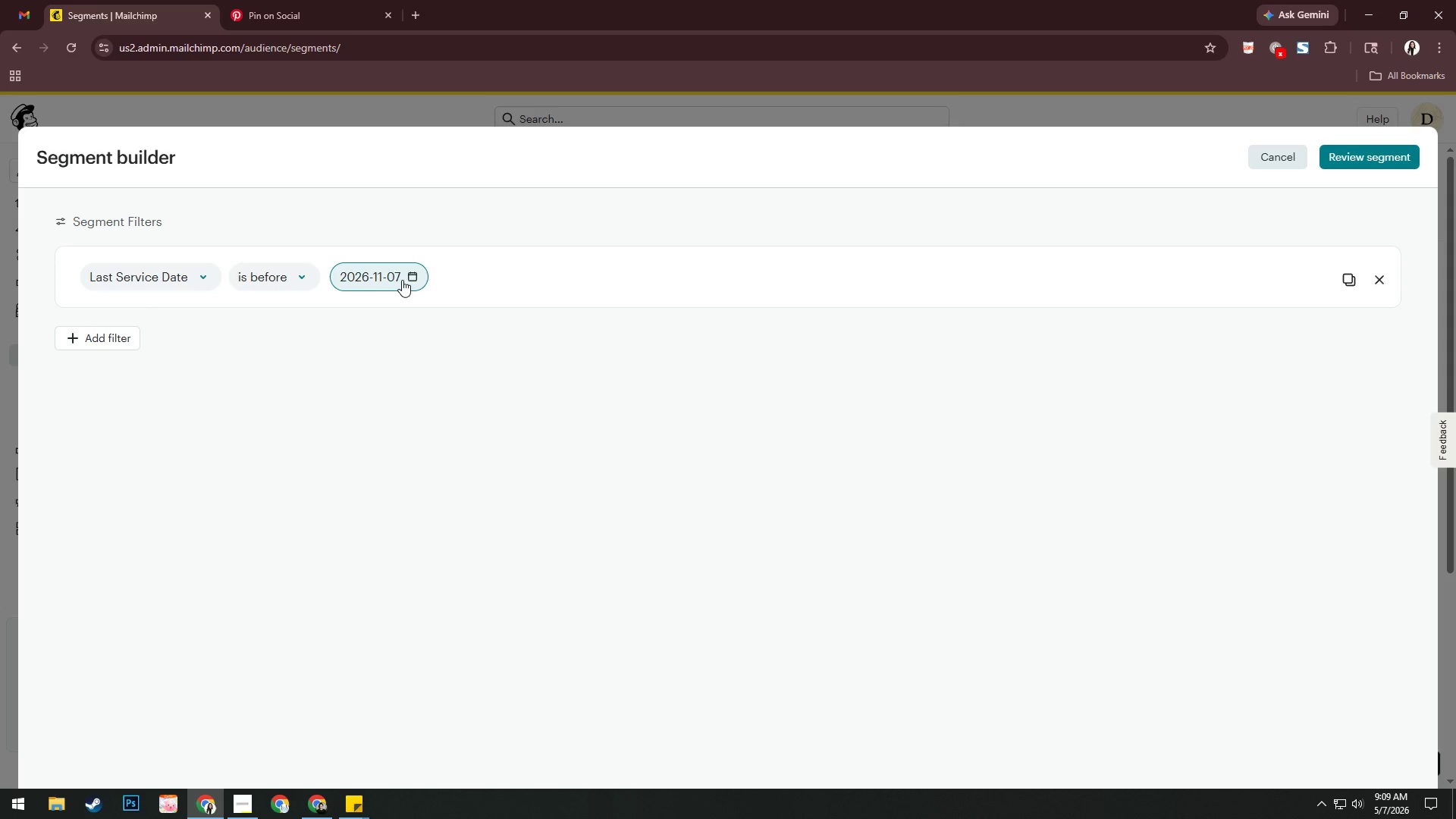 
left_click([407, 276])
 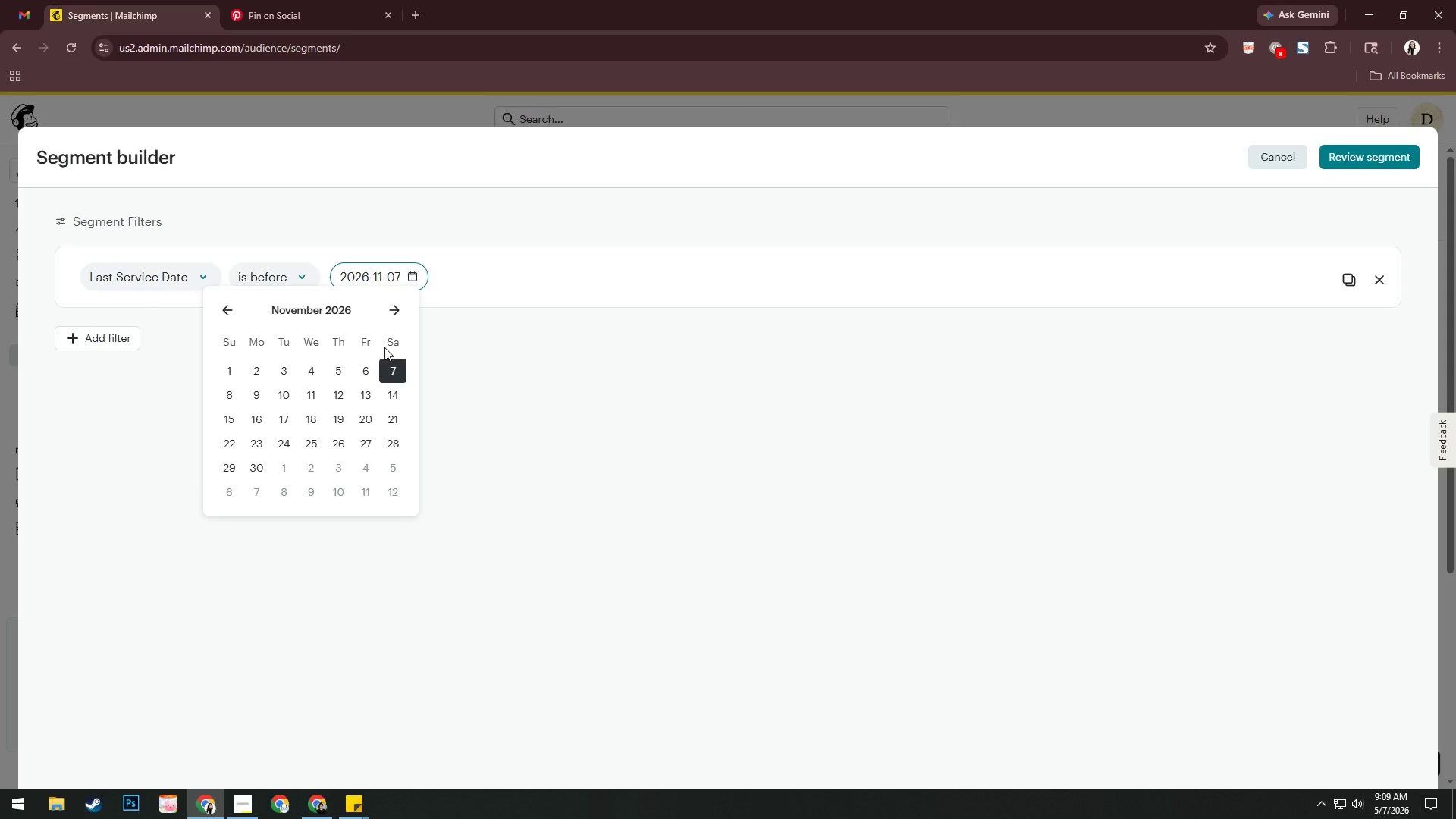 
double_click([364, 276])
 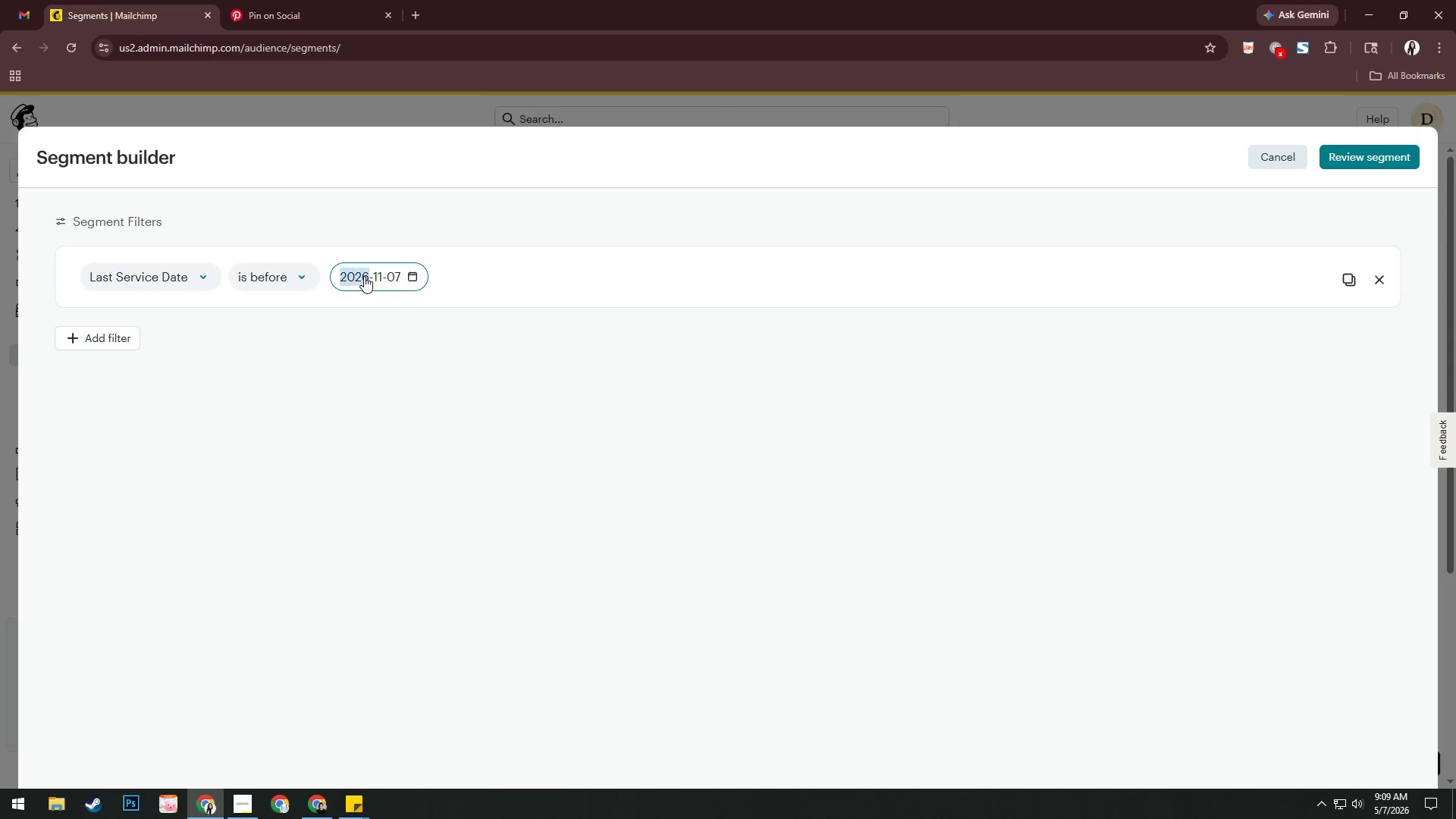 
triple_click([364, 276])
 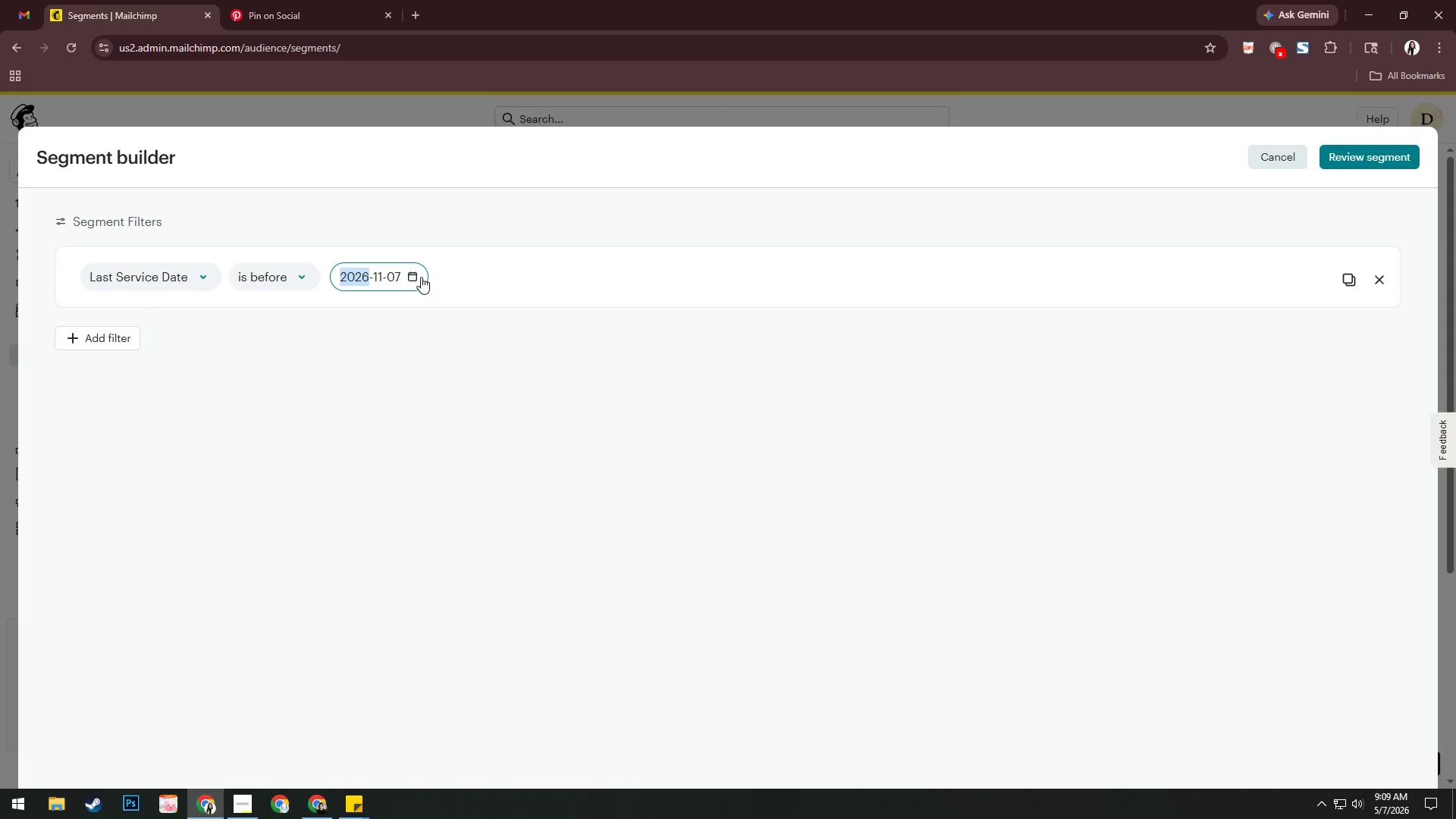 
key(ArrowRight)
 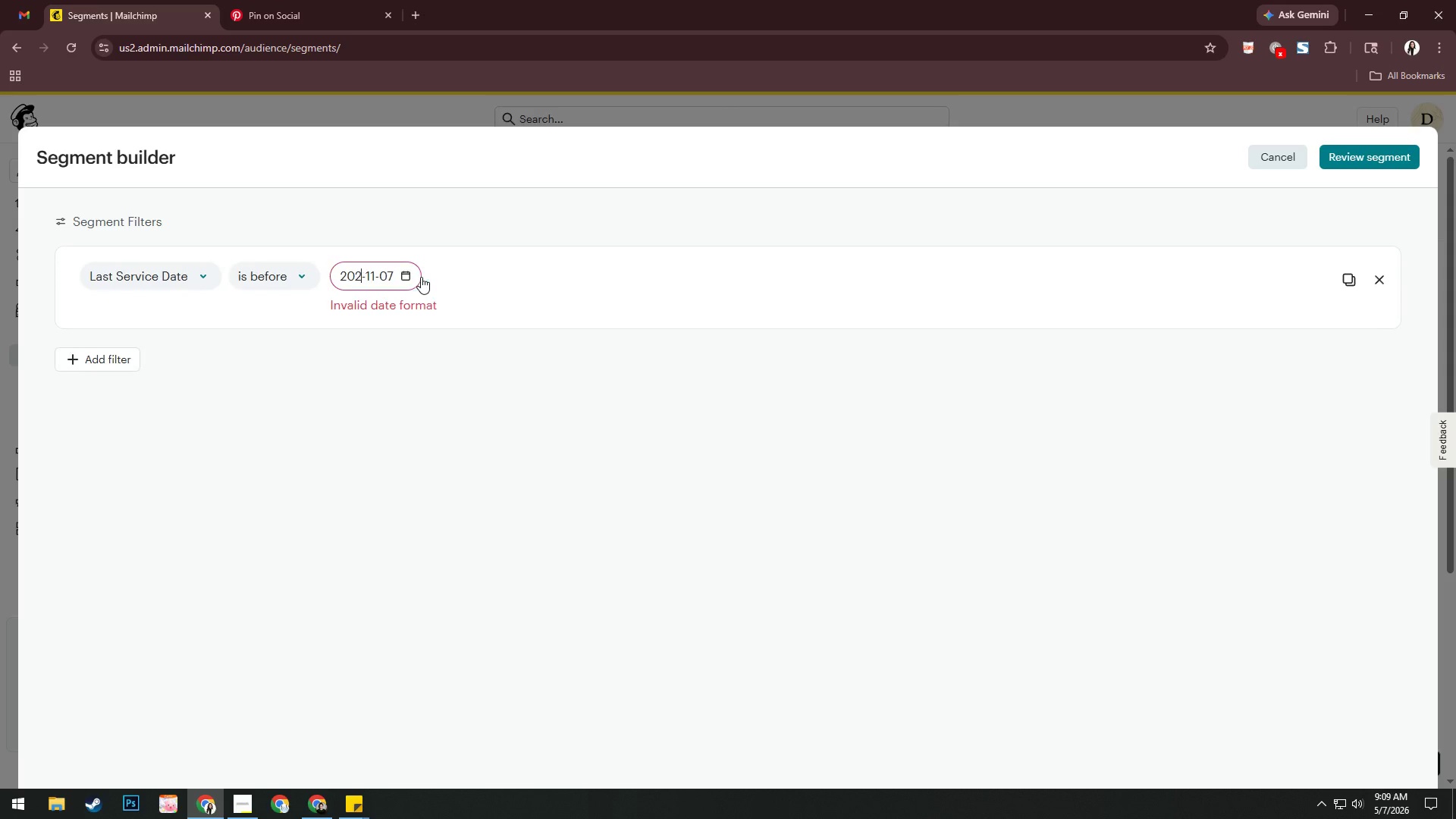 
key(Backspace)
 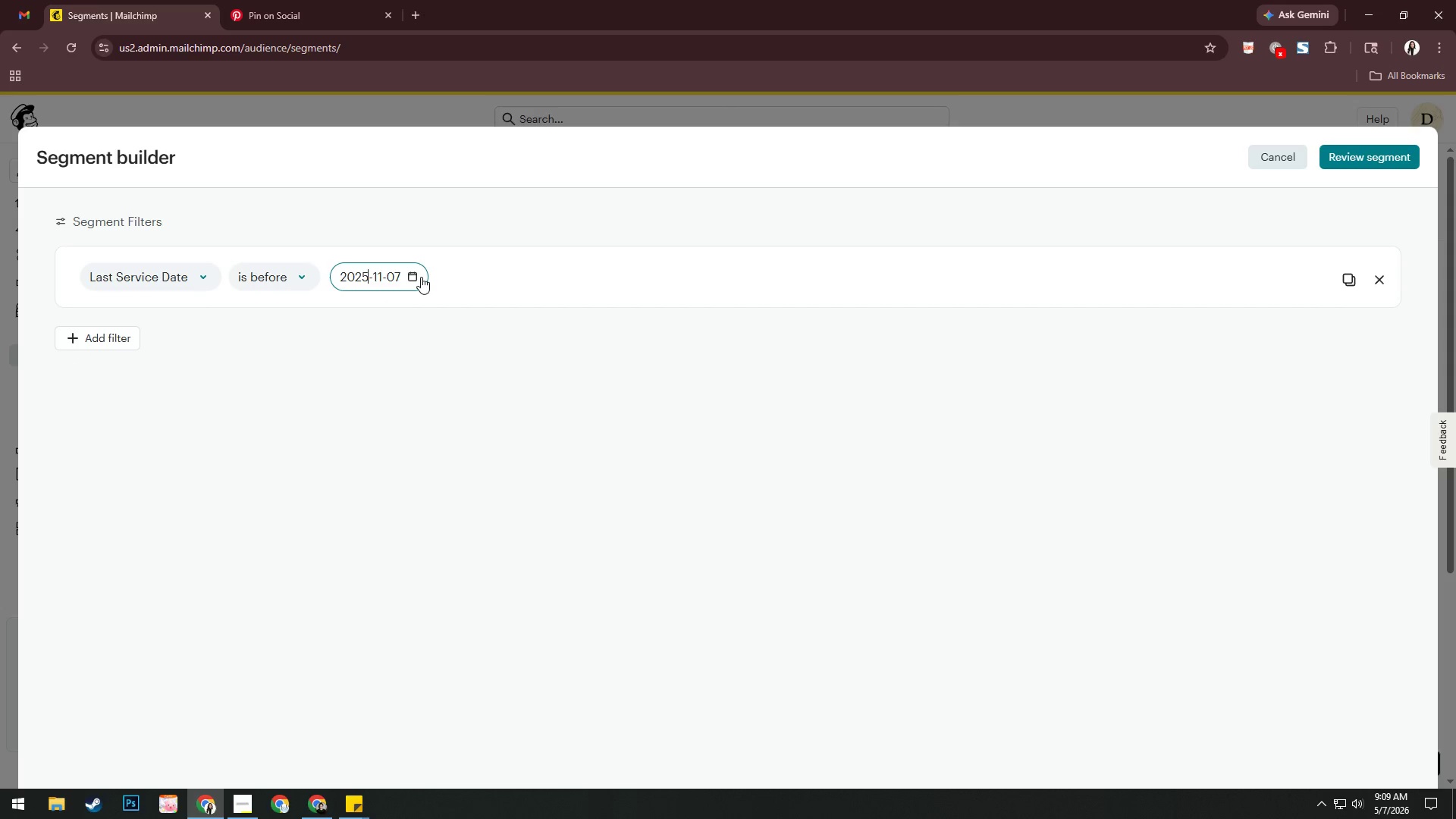 
key(Numpad5)
 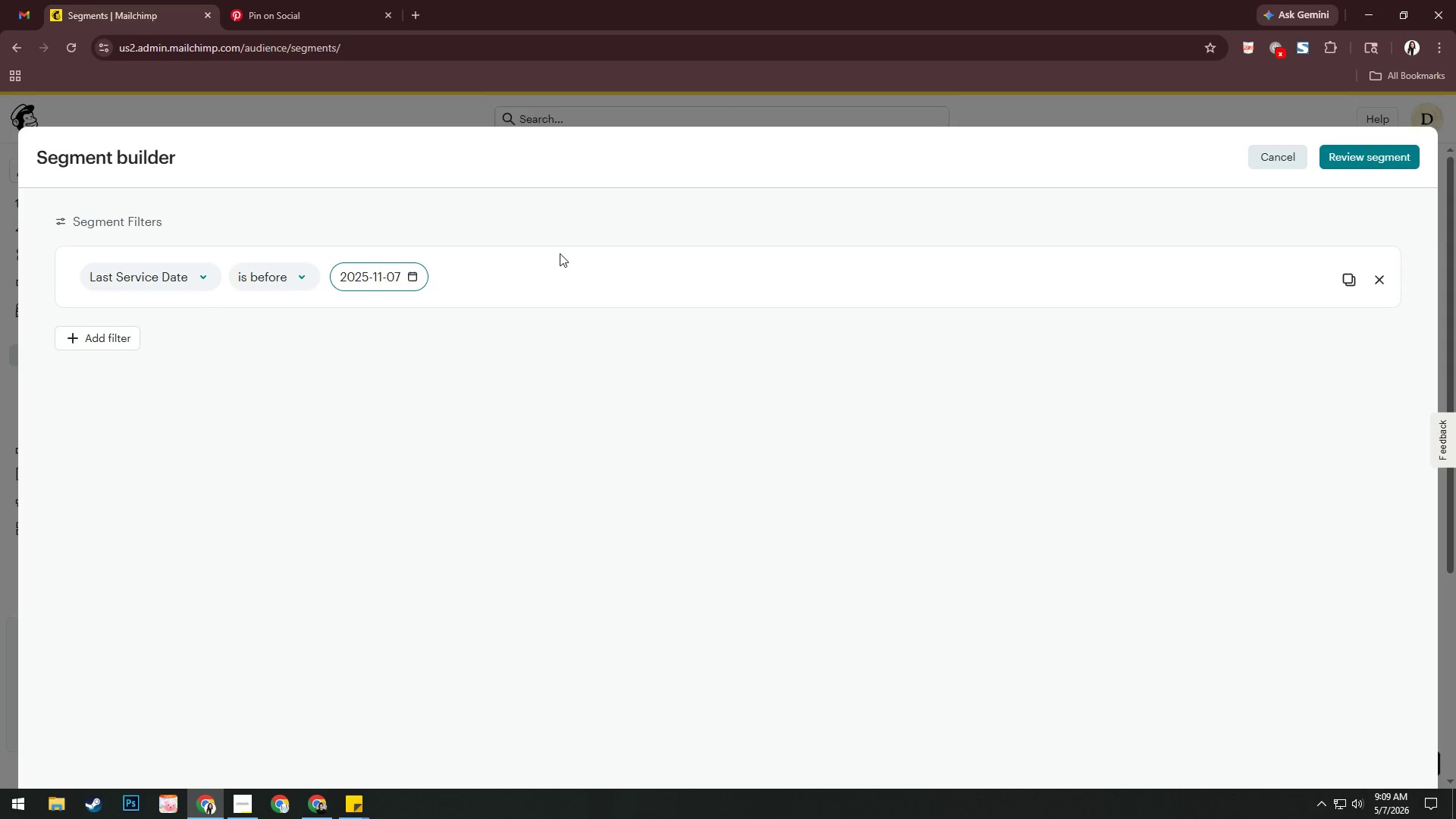 
left_click([673, 224])
 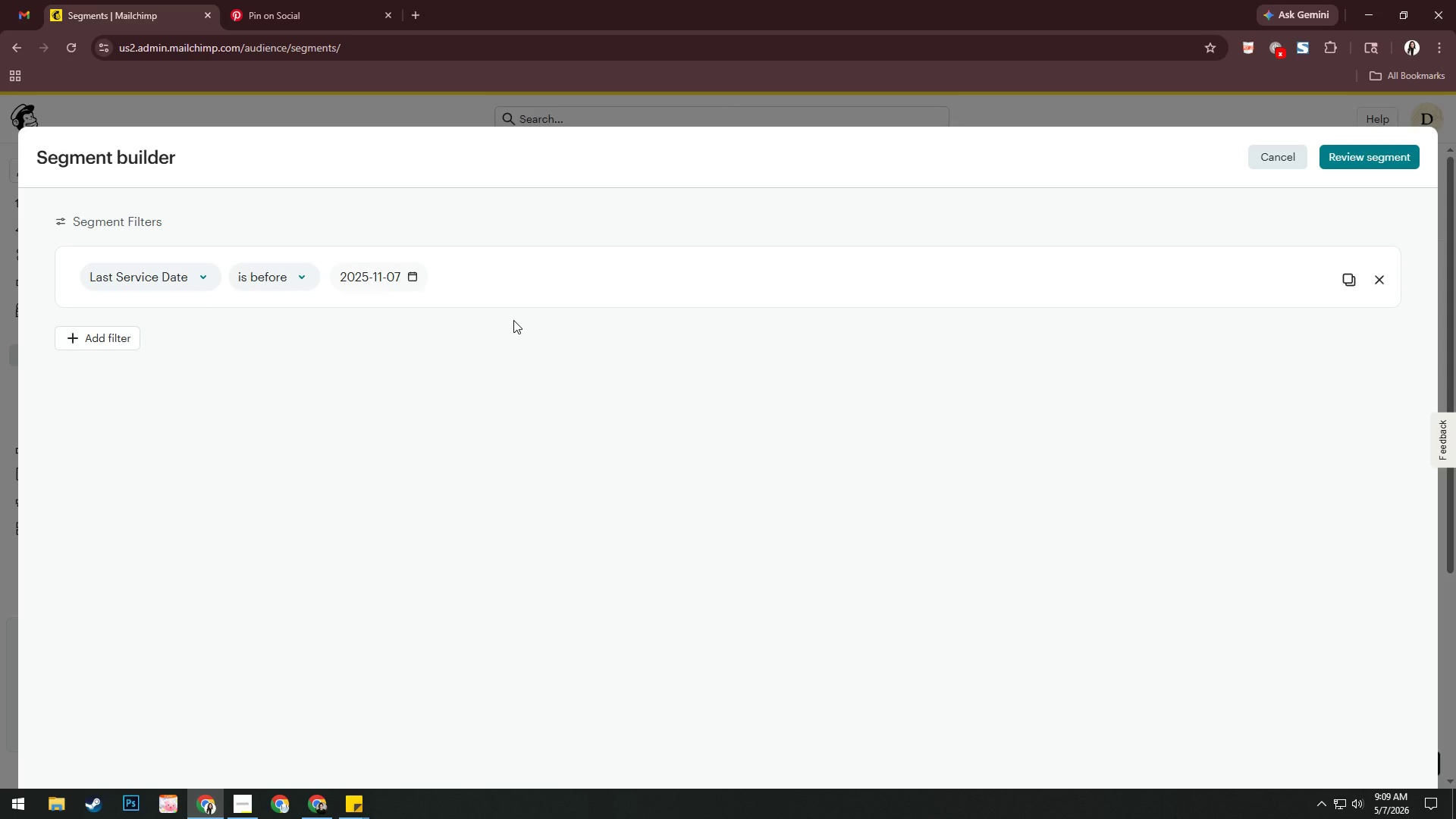 
wait(8.33)
 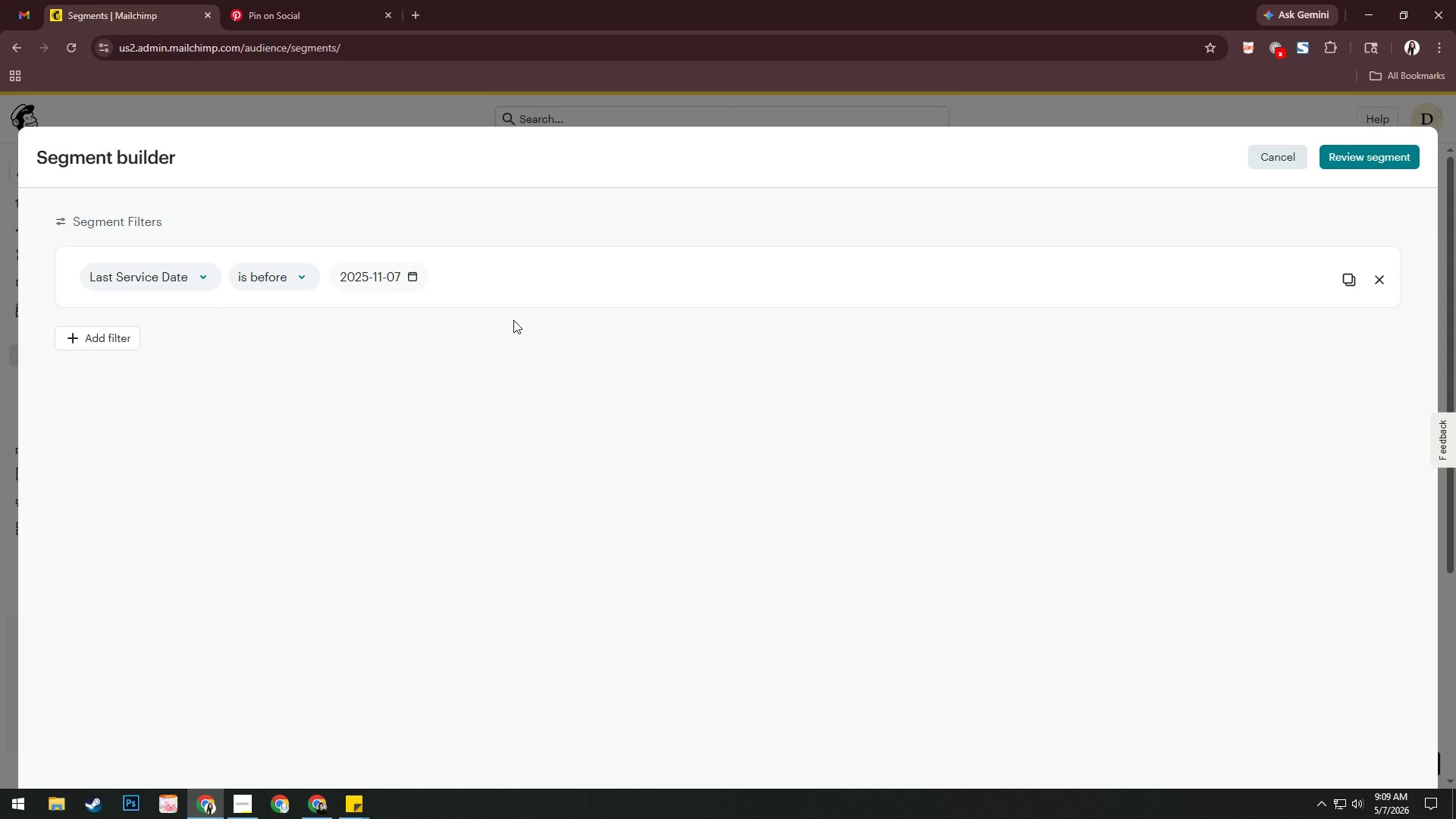 
left_click([1403, 144])
 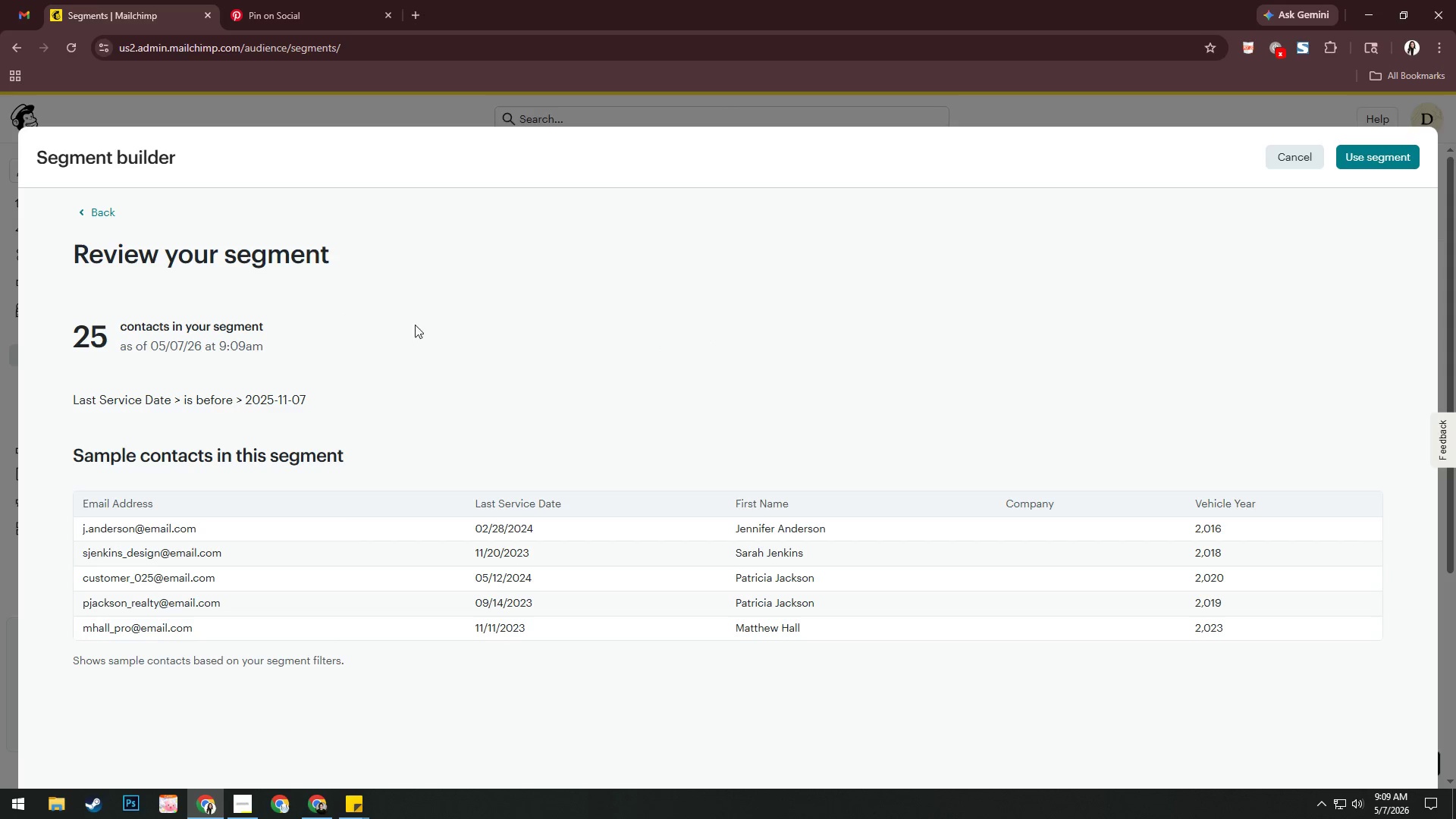 
scroll: coordinate [1251, 378], scroll_direction: down, amount: 7.0
 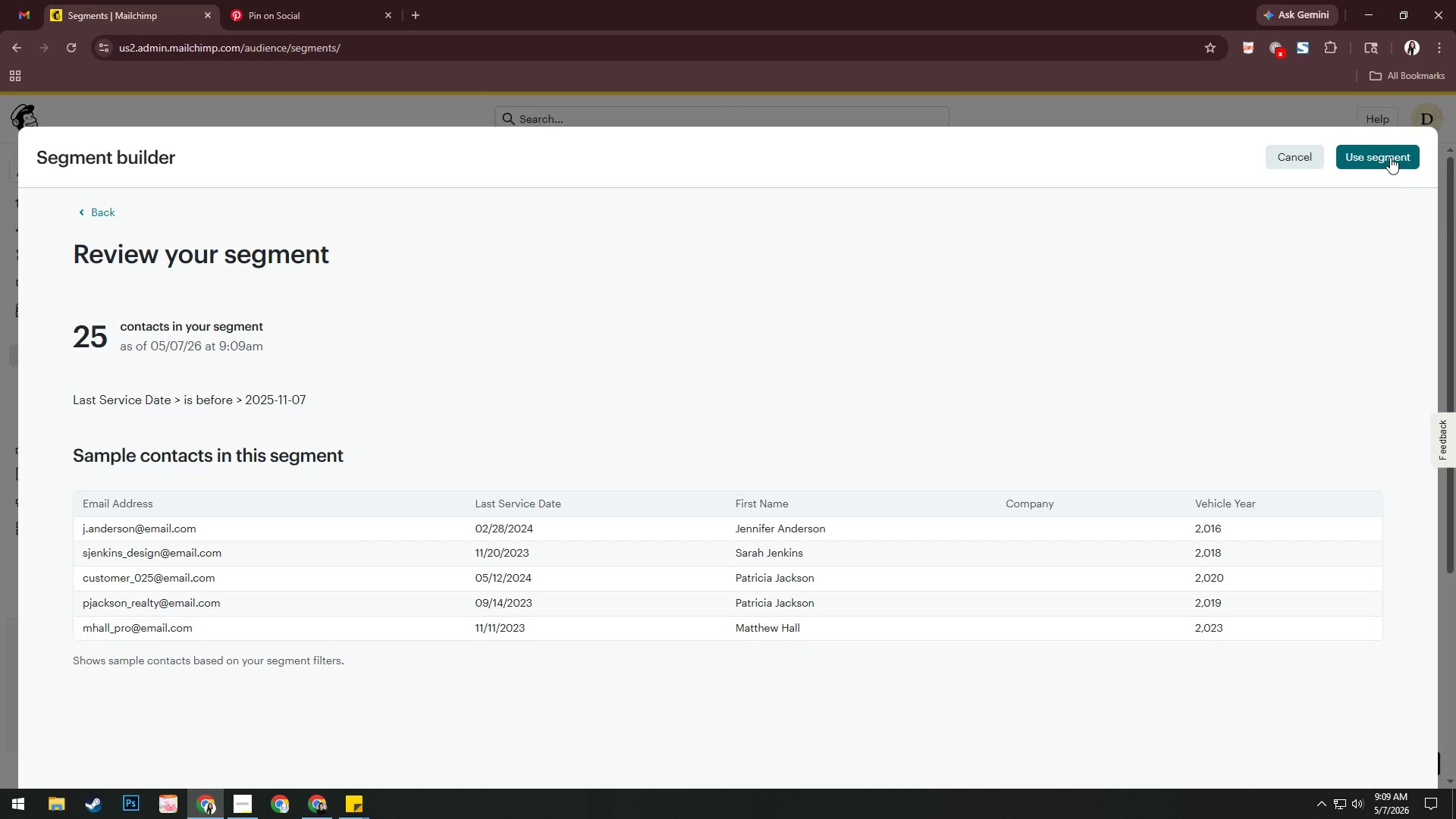 
left_click([1390, 157])
 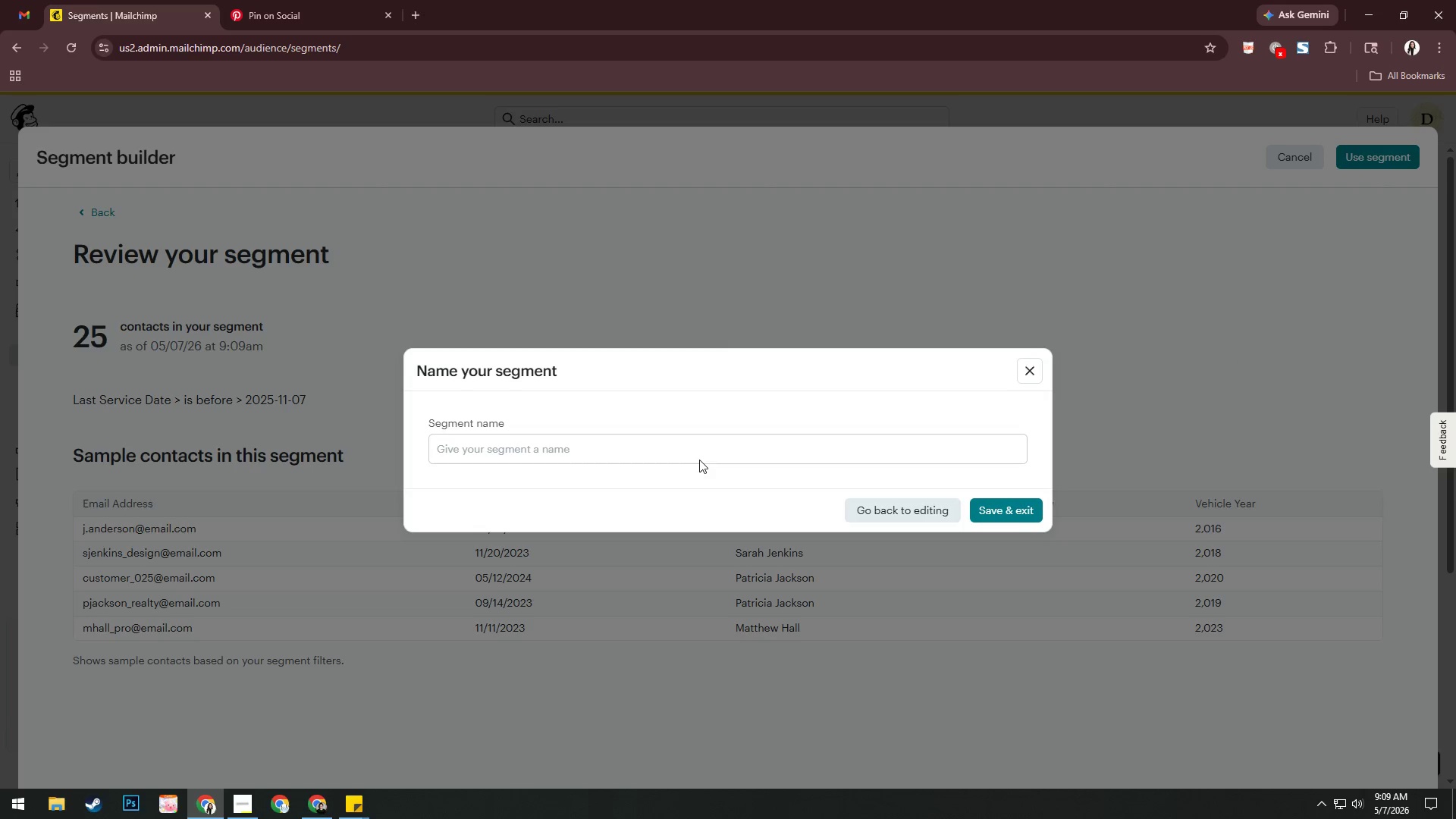 
left_click([700, 448])
 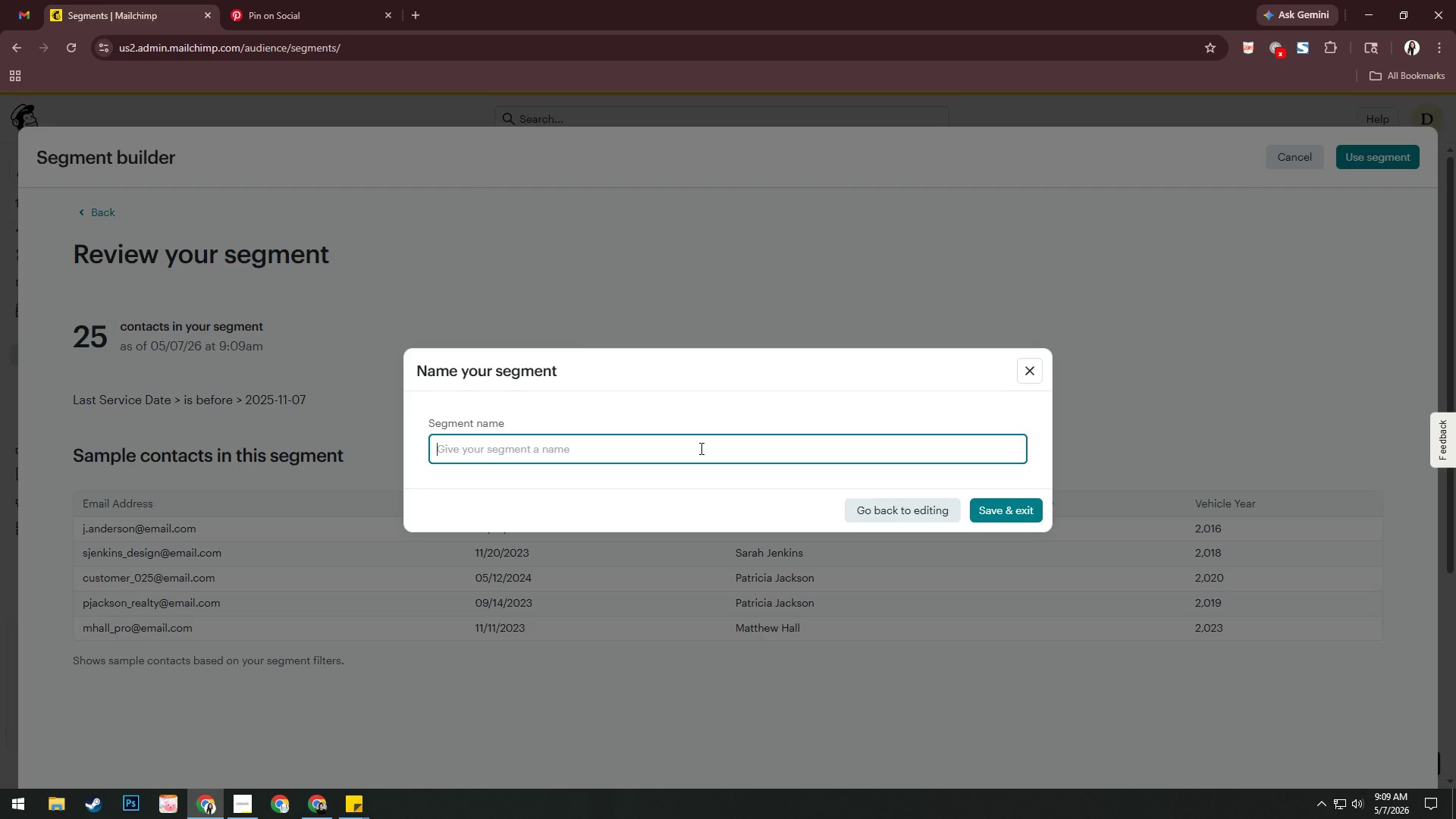 
type(Overdue Winter Inspection Customers)
 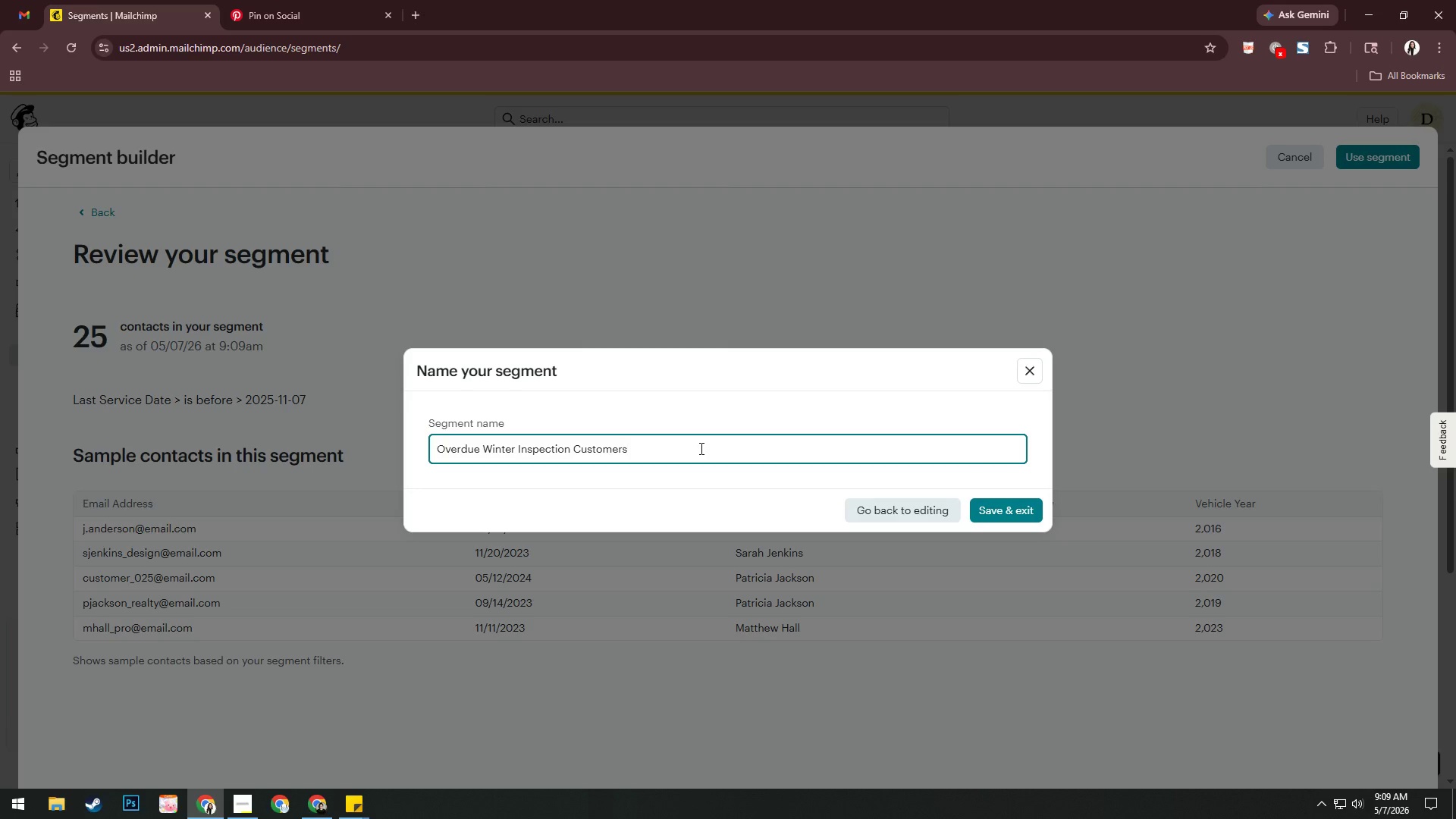 
left_click([1022, 510])
 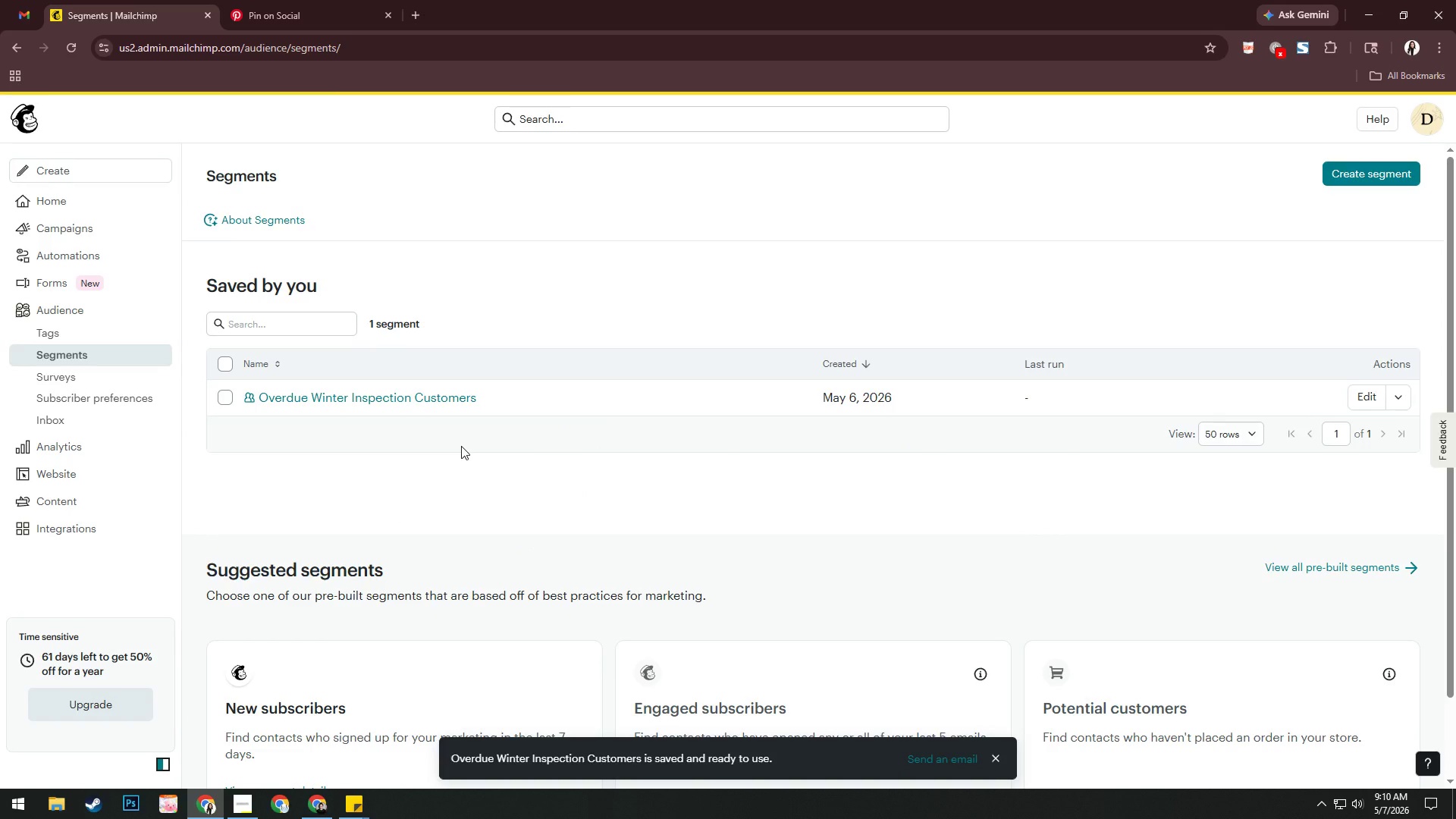 
wait(11.83)
 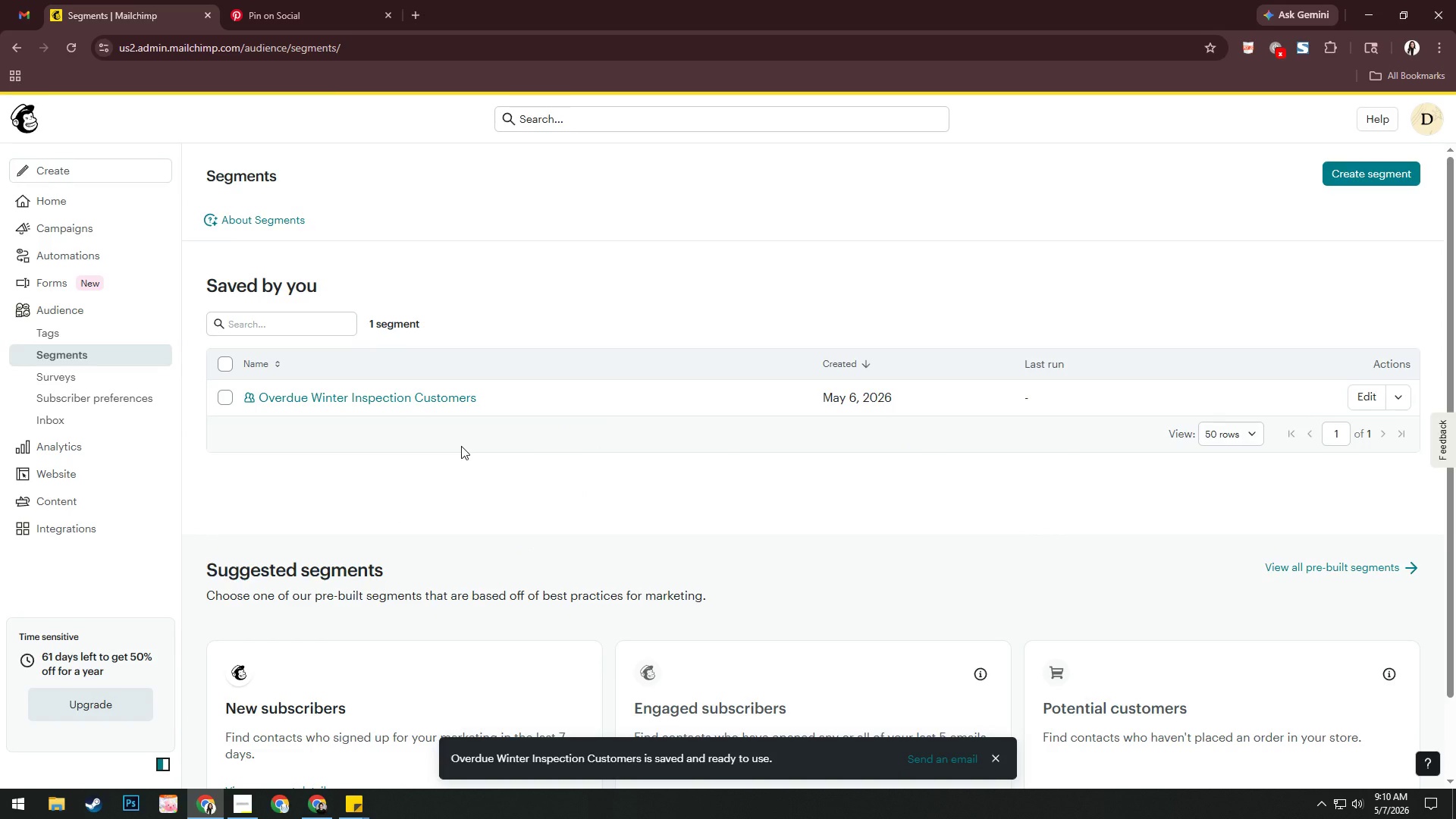 
left_click([89, 235])
 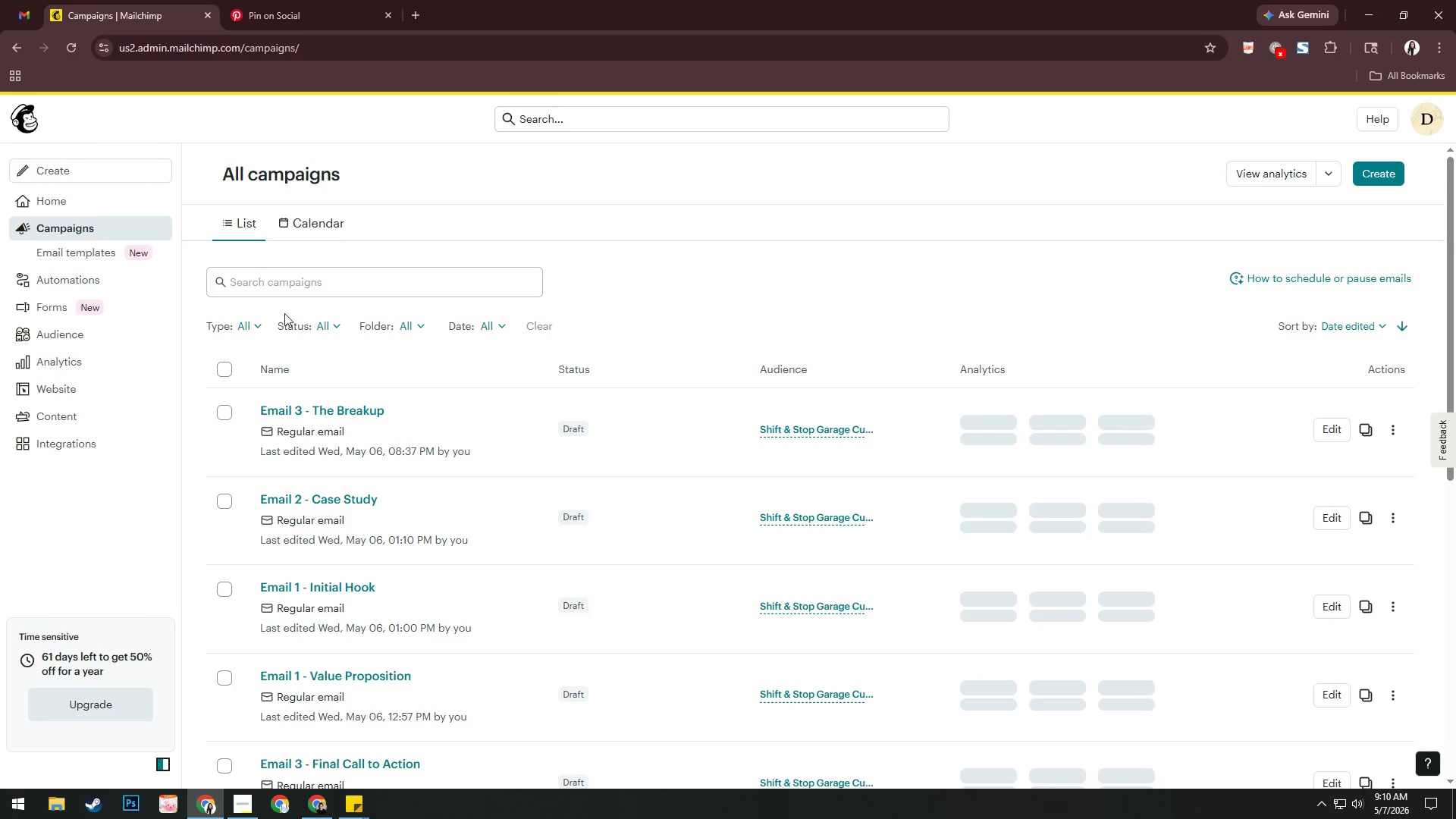 
wait(5.08)
 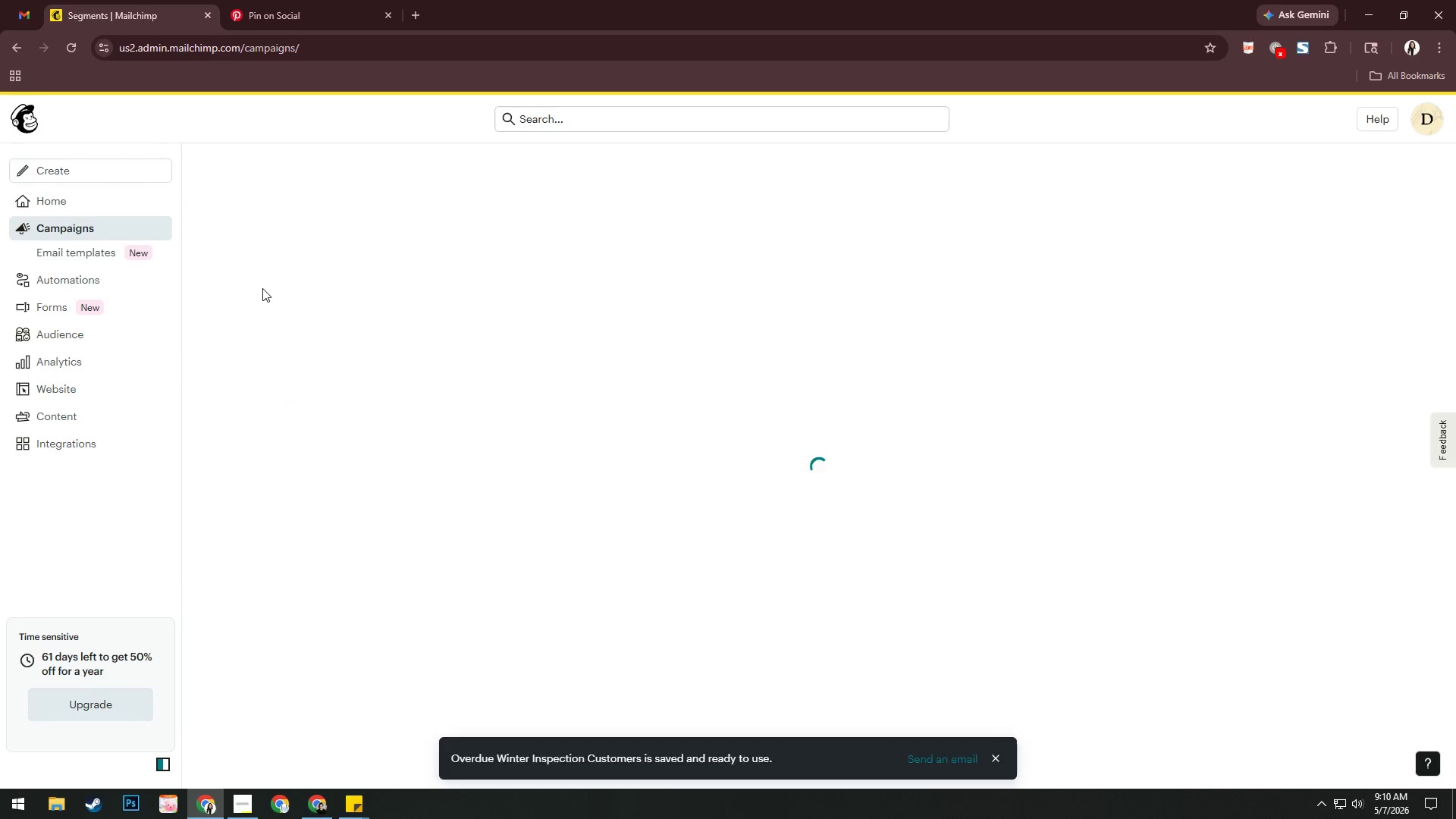 
left_click([29, 118])
 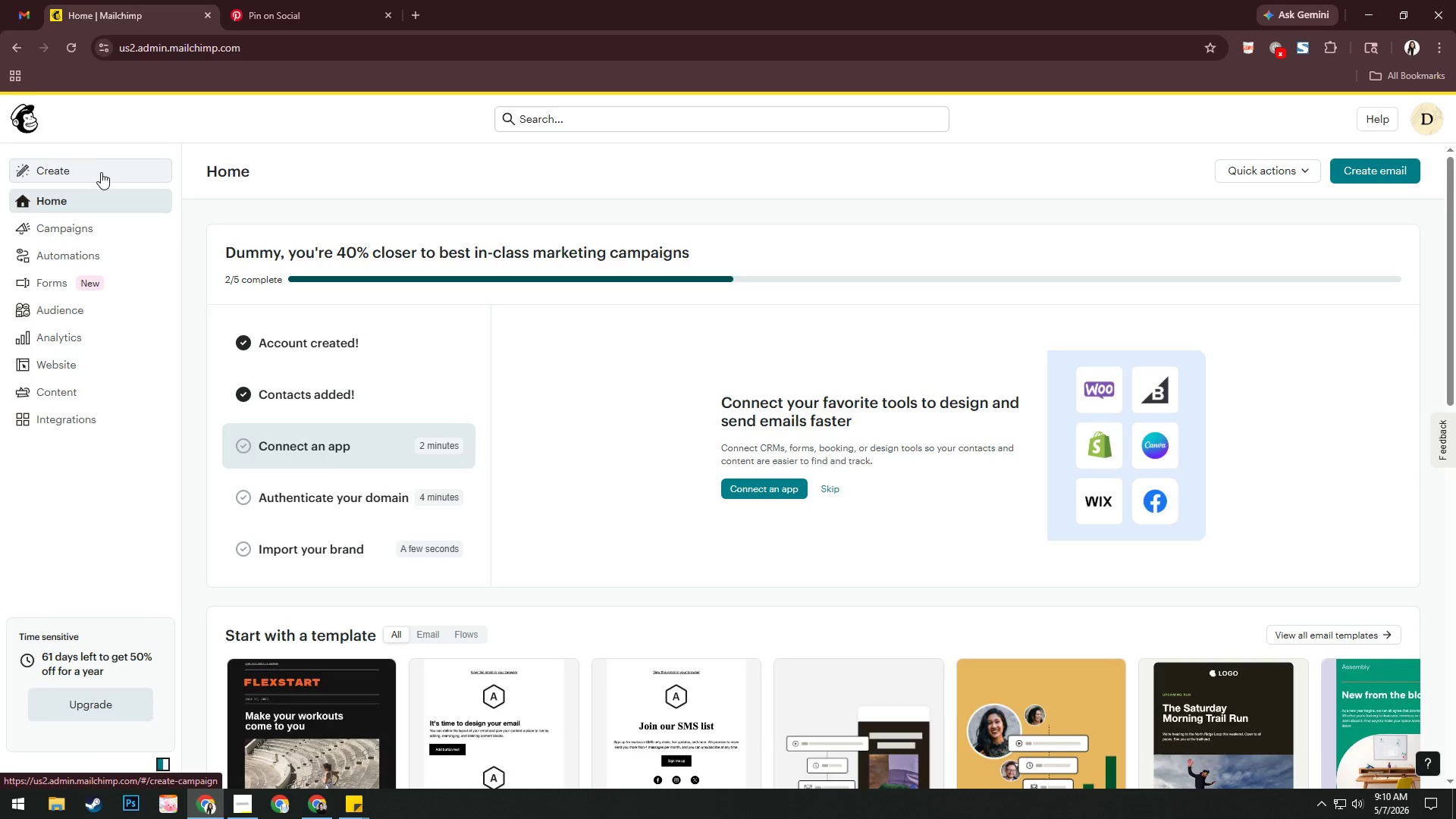 
left_click([100, 173])
 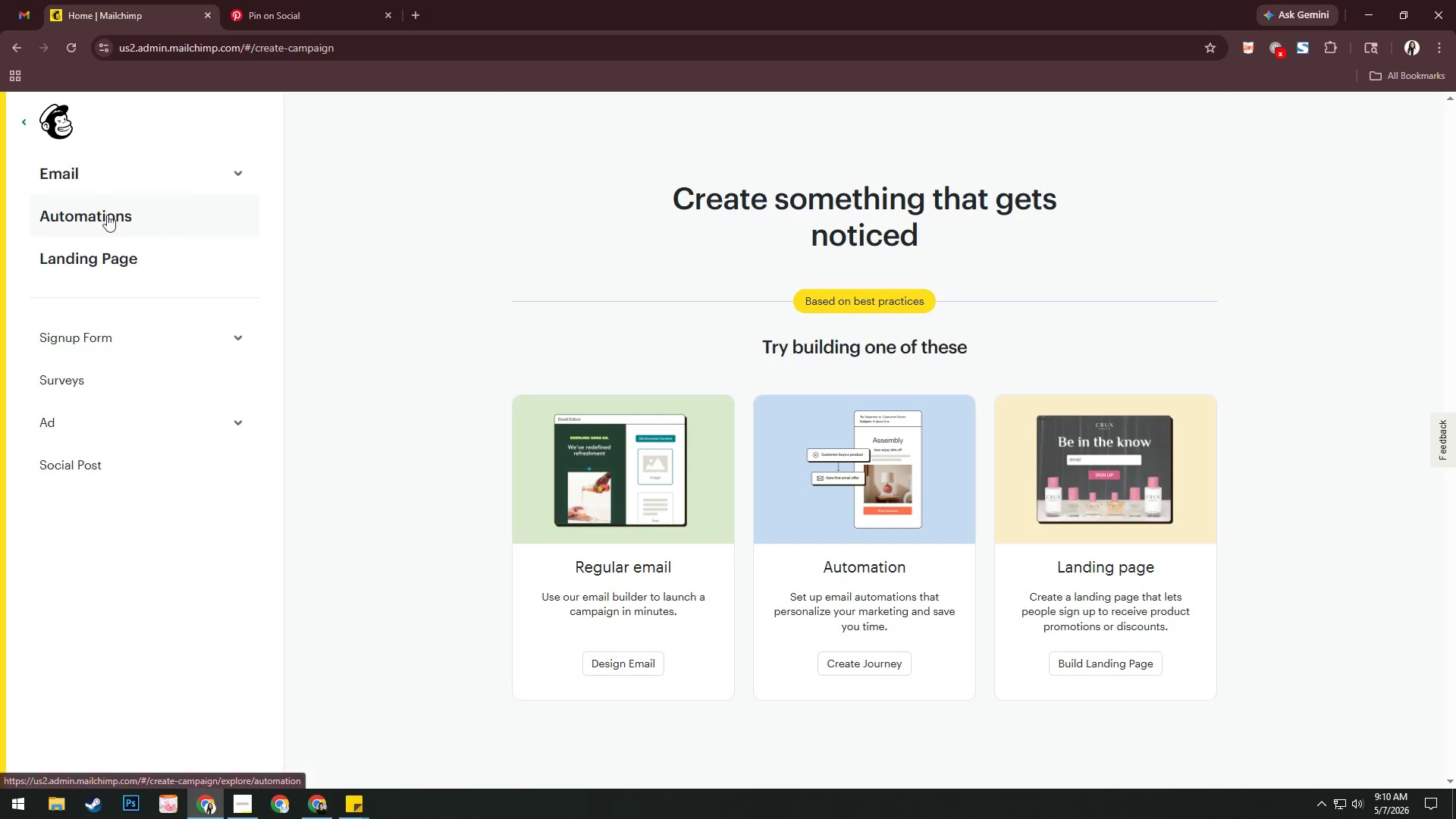 
left_click([142, 168])
 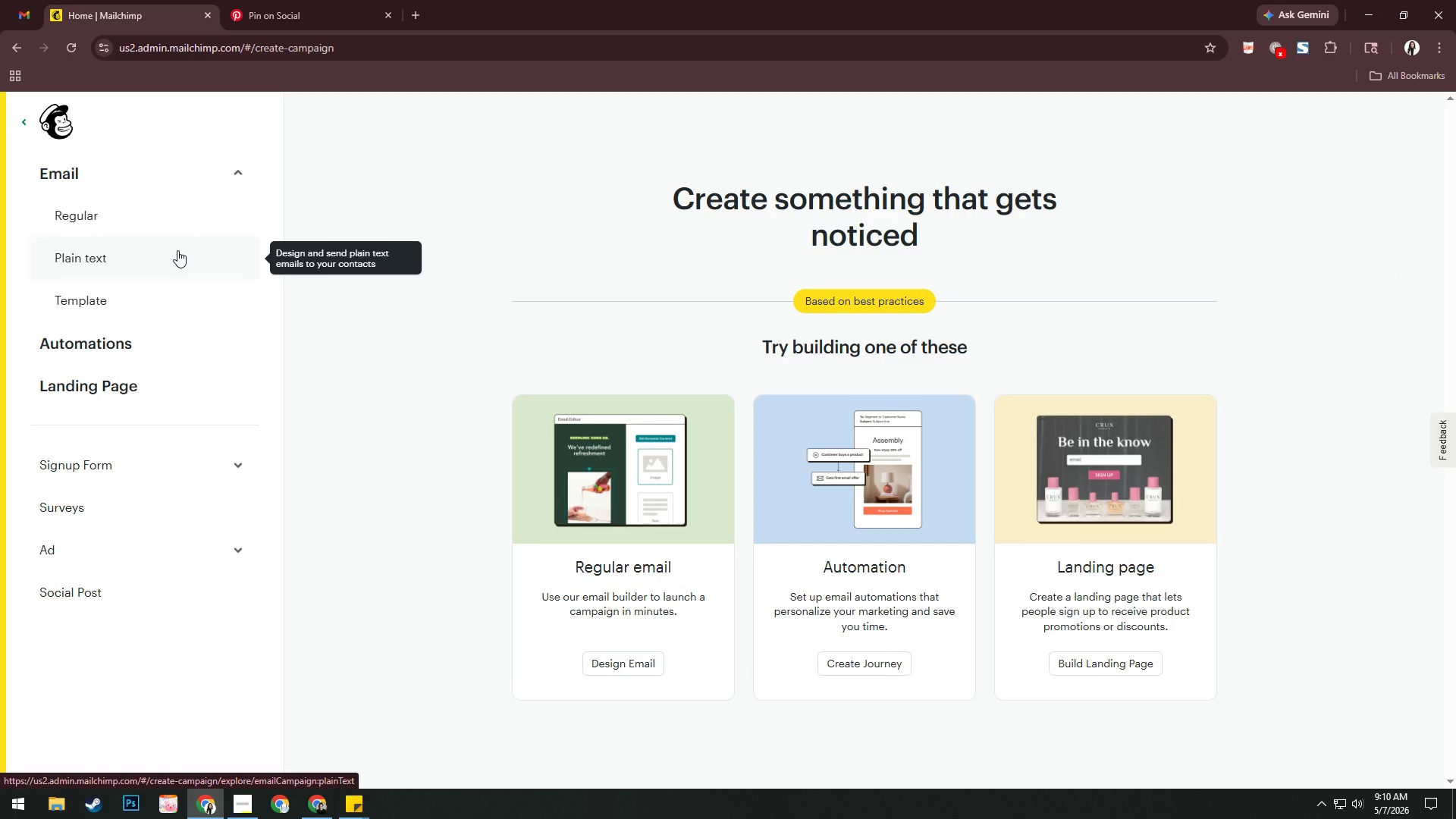 
wait(7.08)
 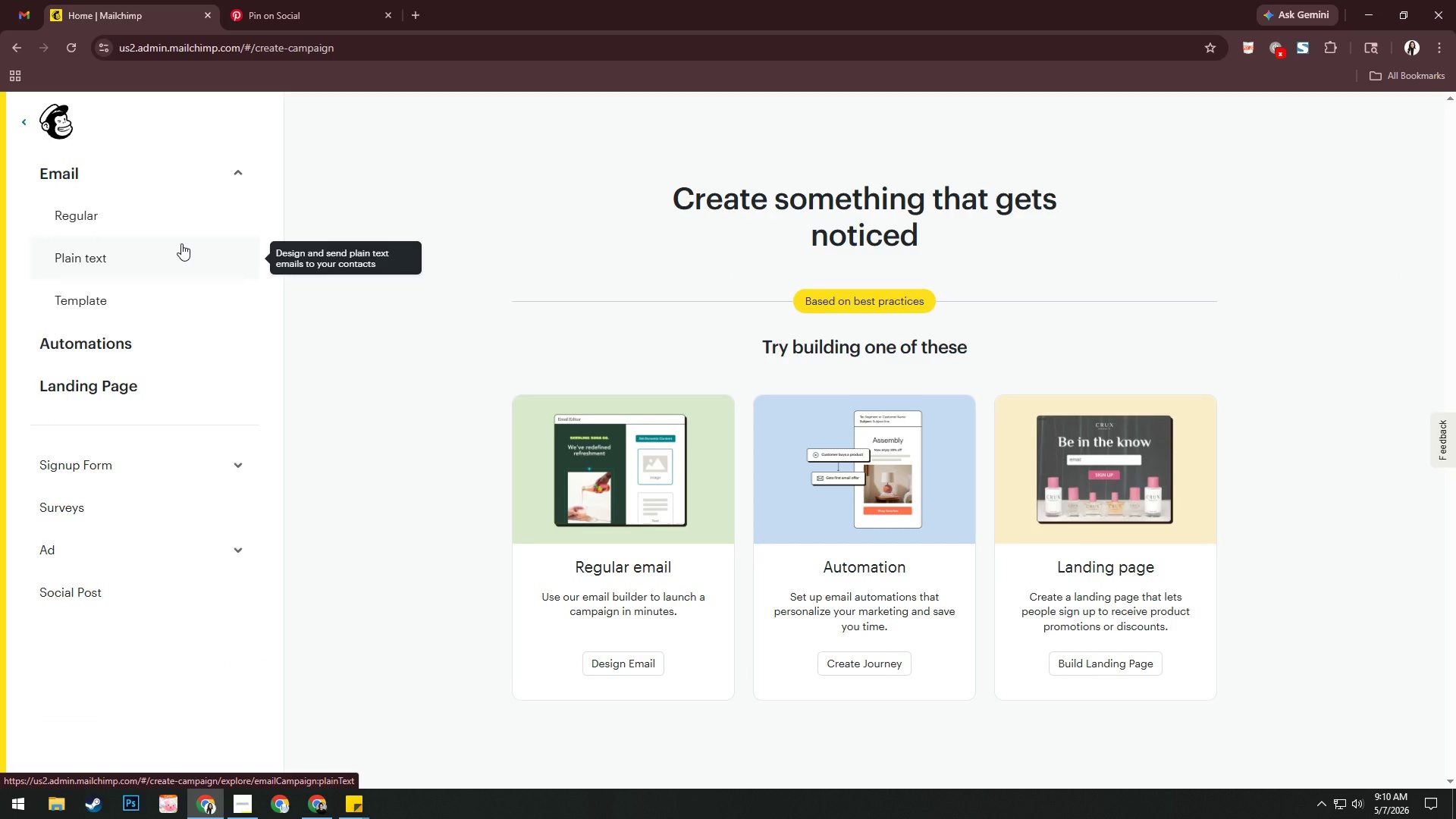 
left_click([127, 223])
 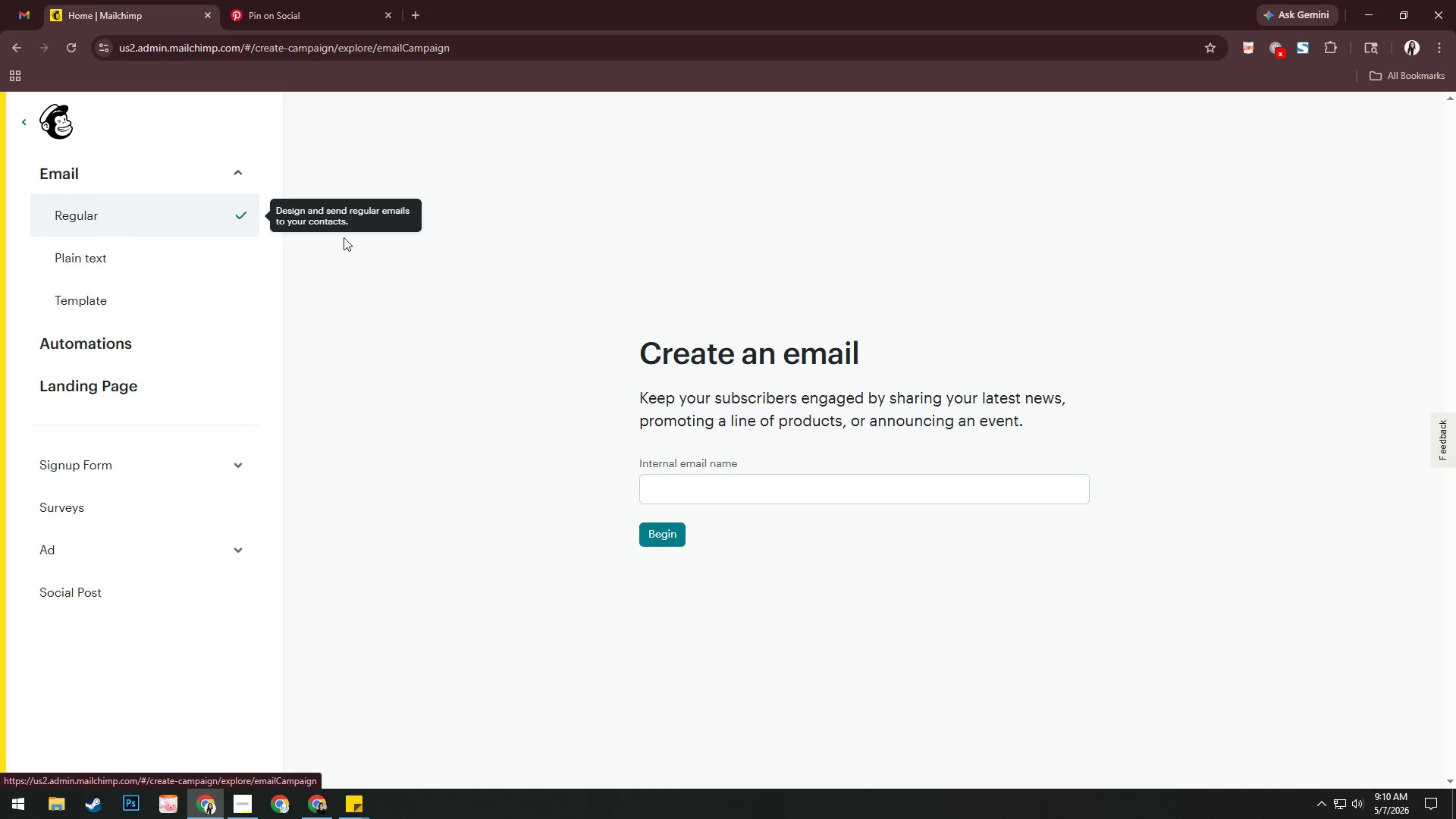 
left_click([817, 488])
 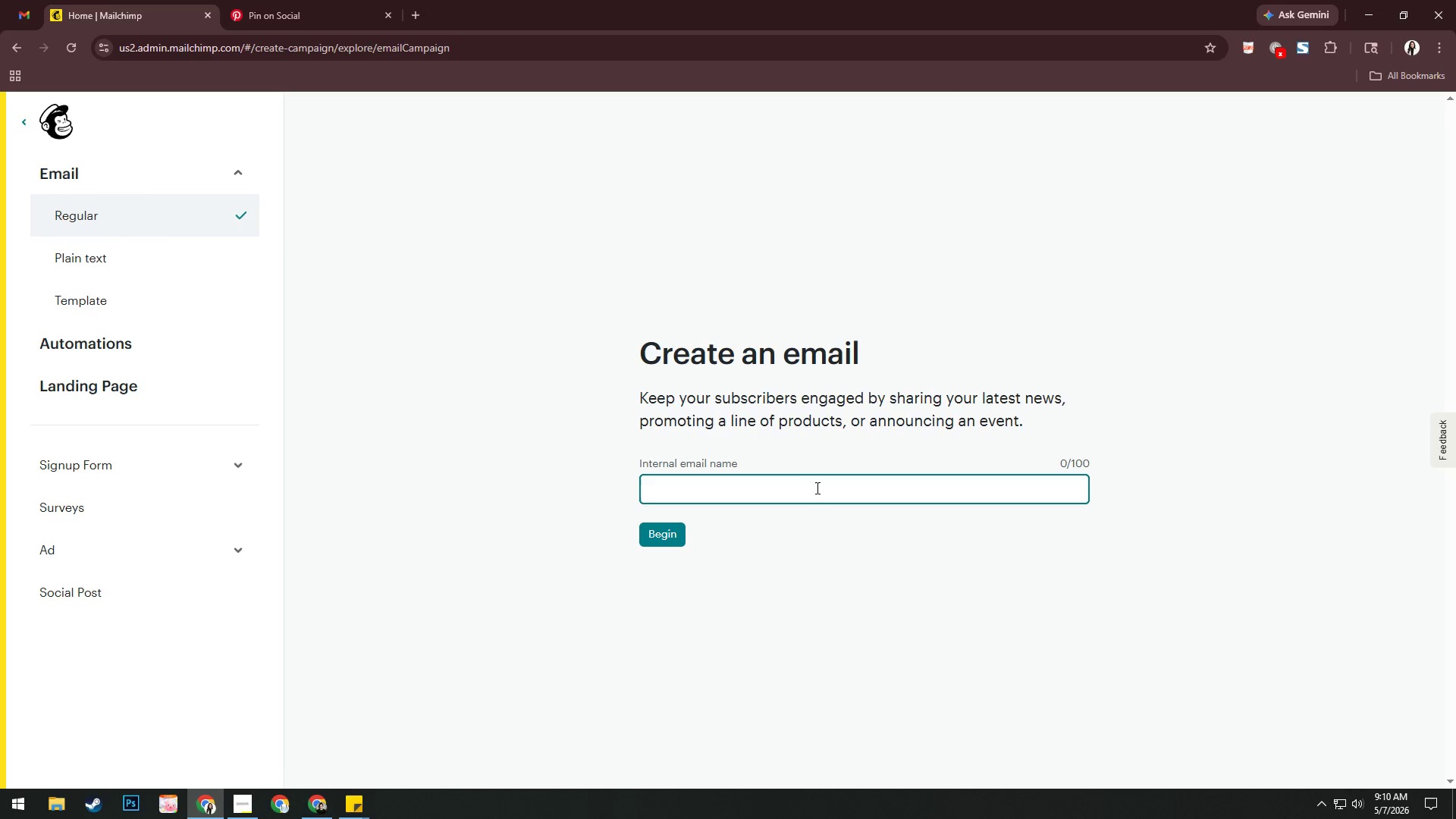 
wait(6.95)
 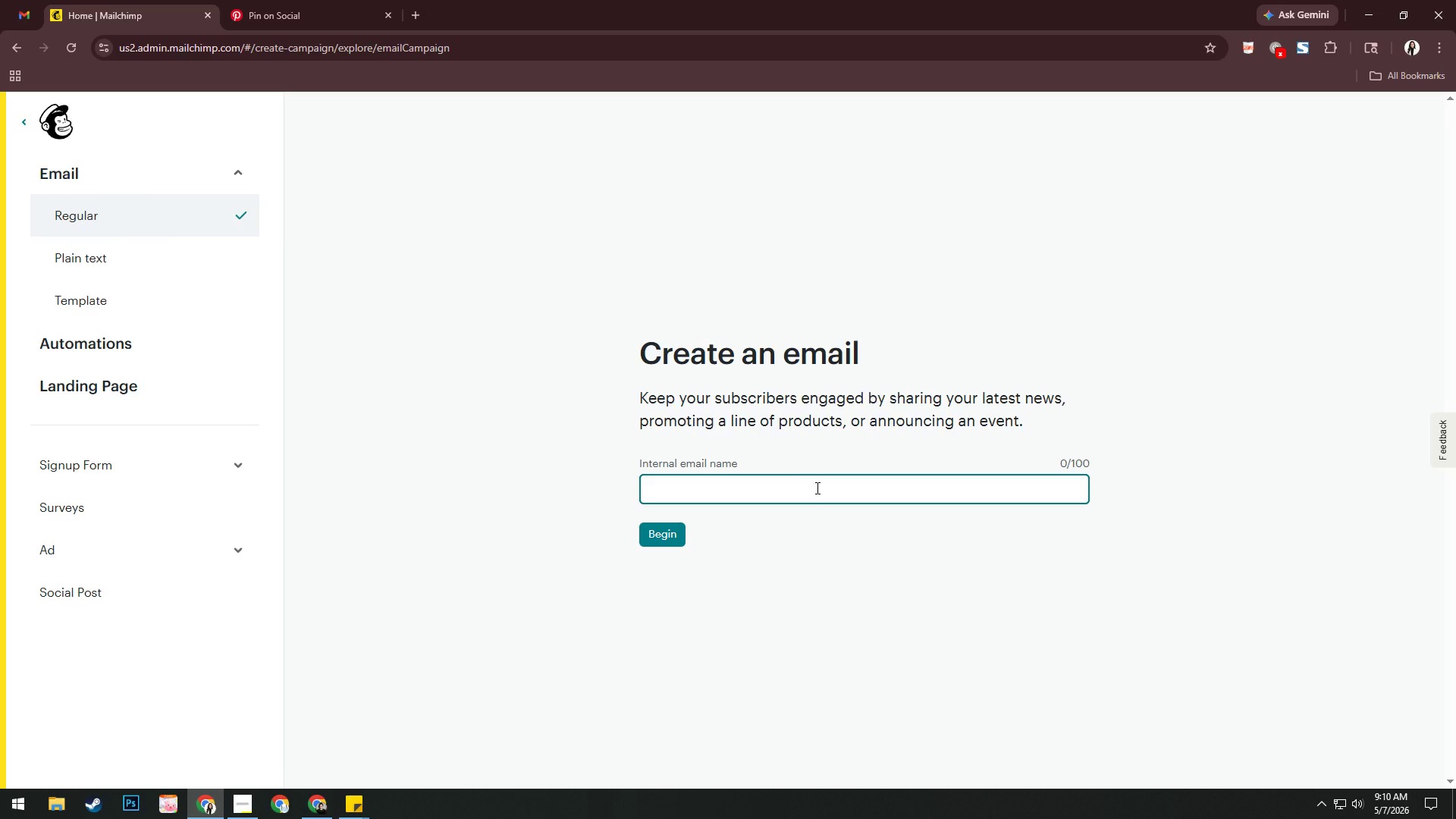 
left_click([236, 818])